 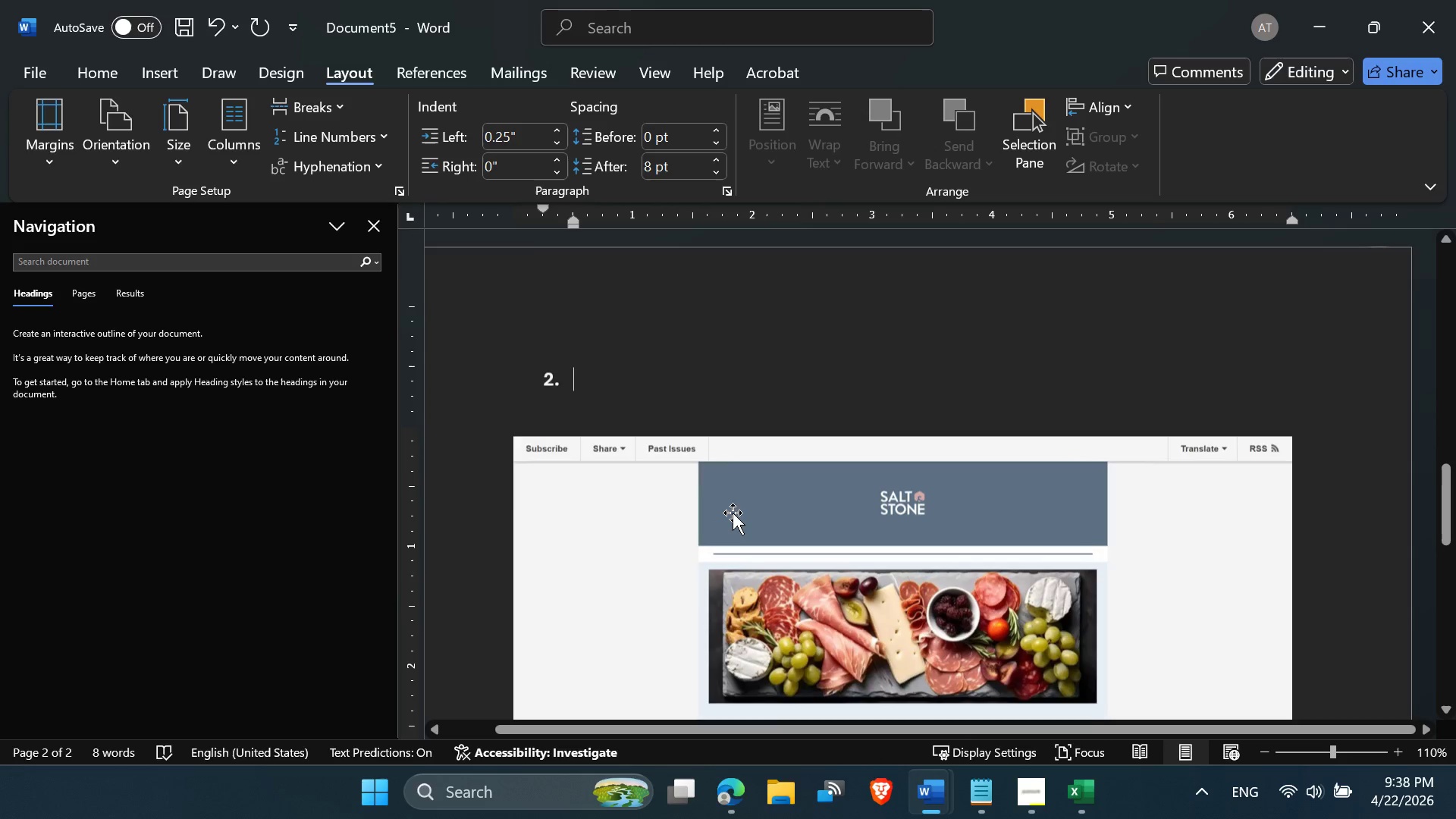 
scroll: coordinate [733, 513], scroll_direction: none, amount: 0.0
 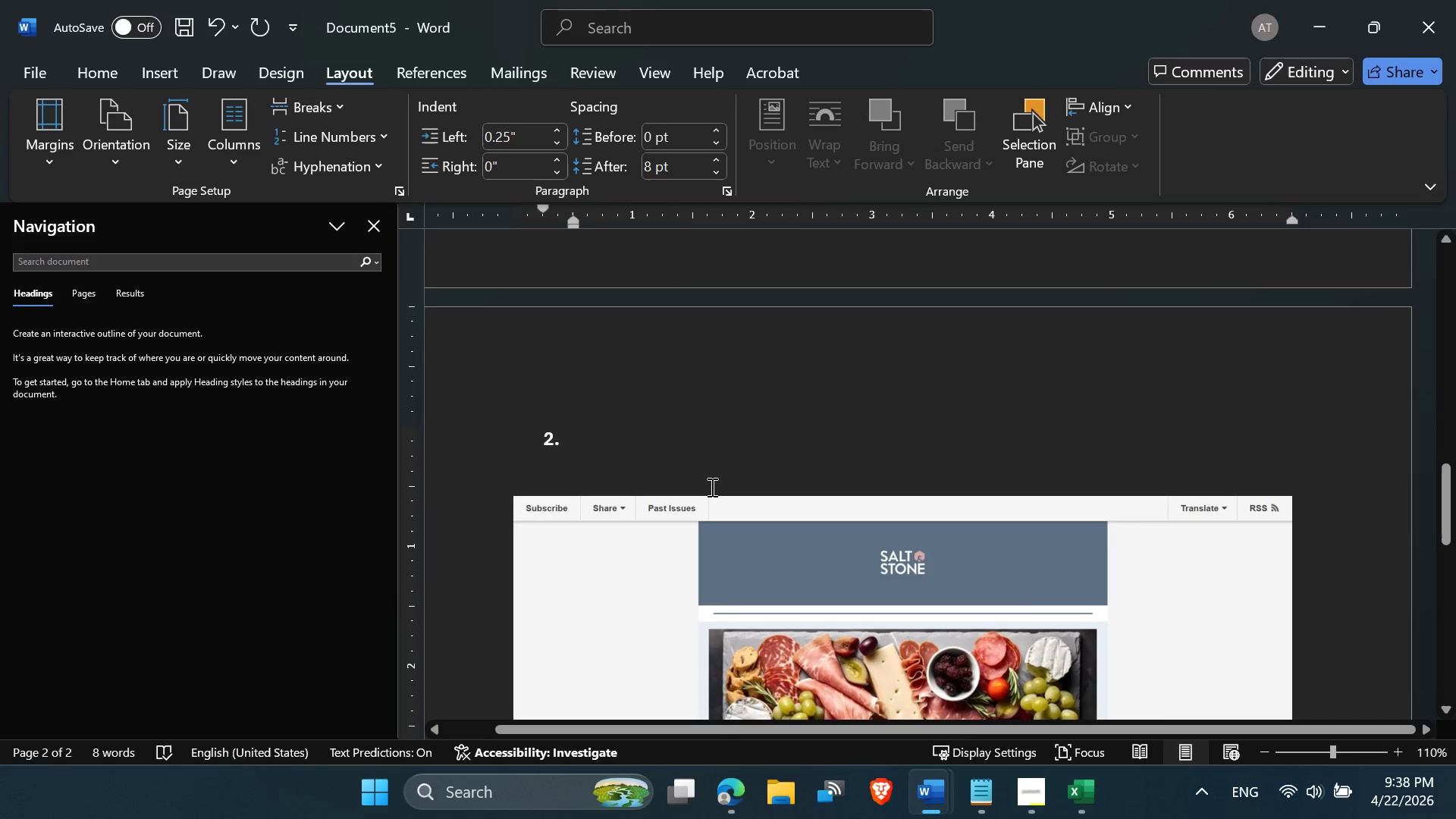 
key(Control+V)
 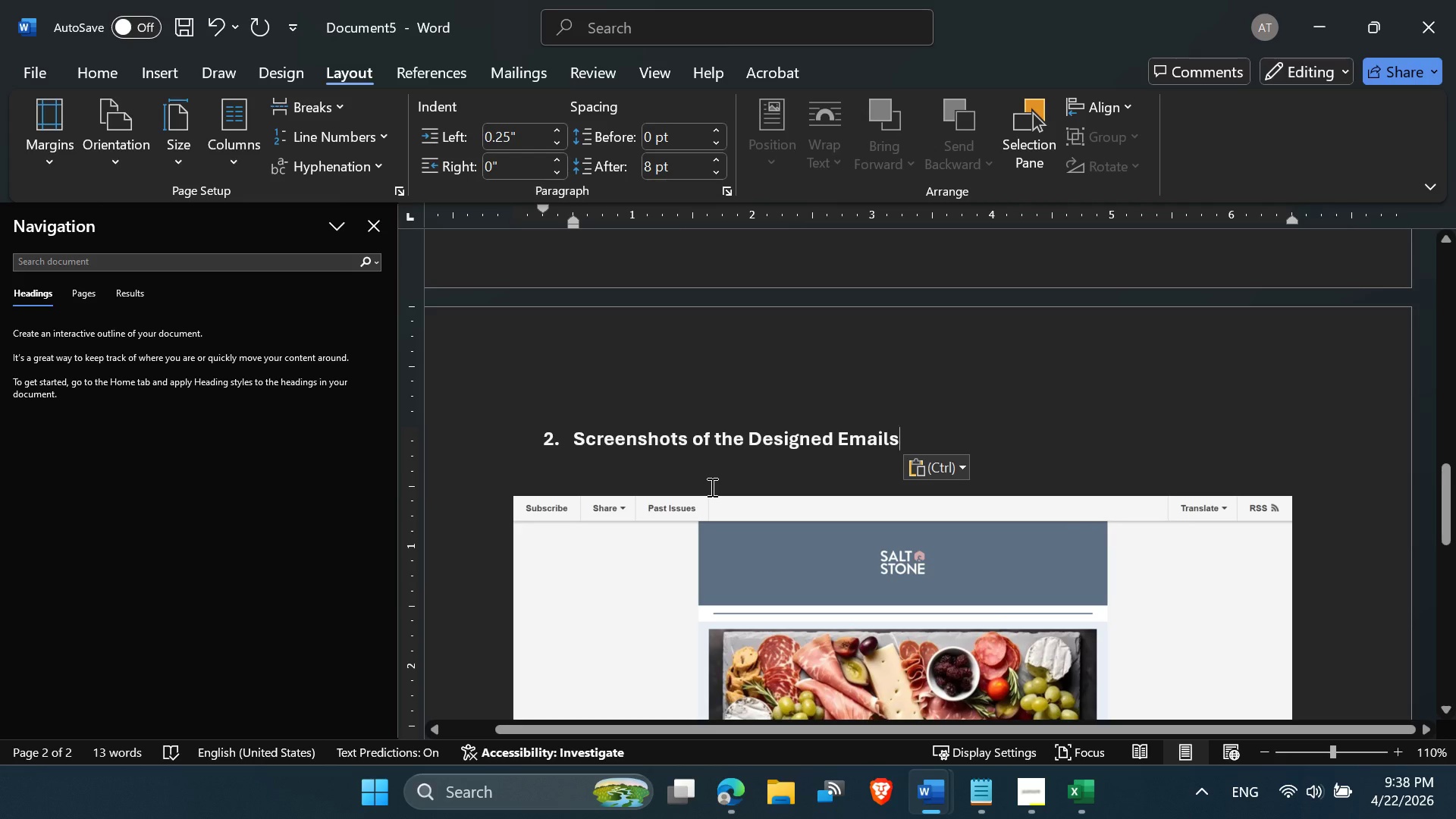 
key(Period)
 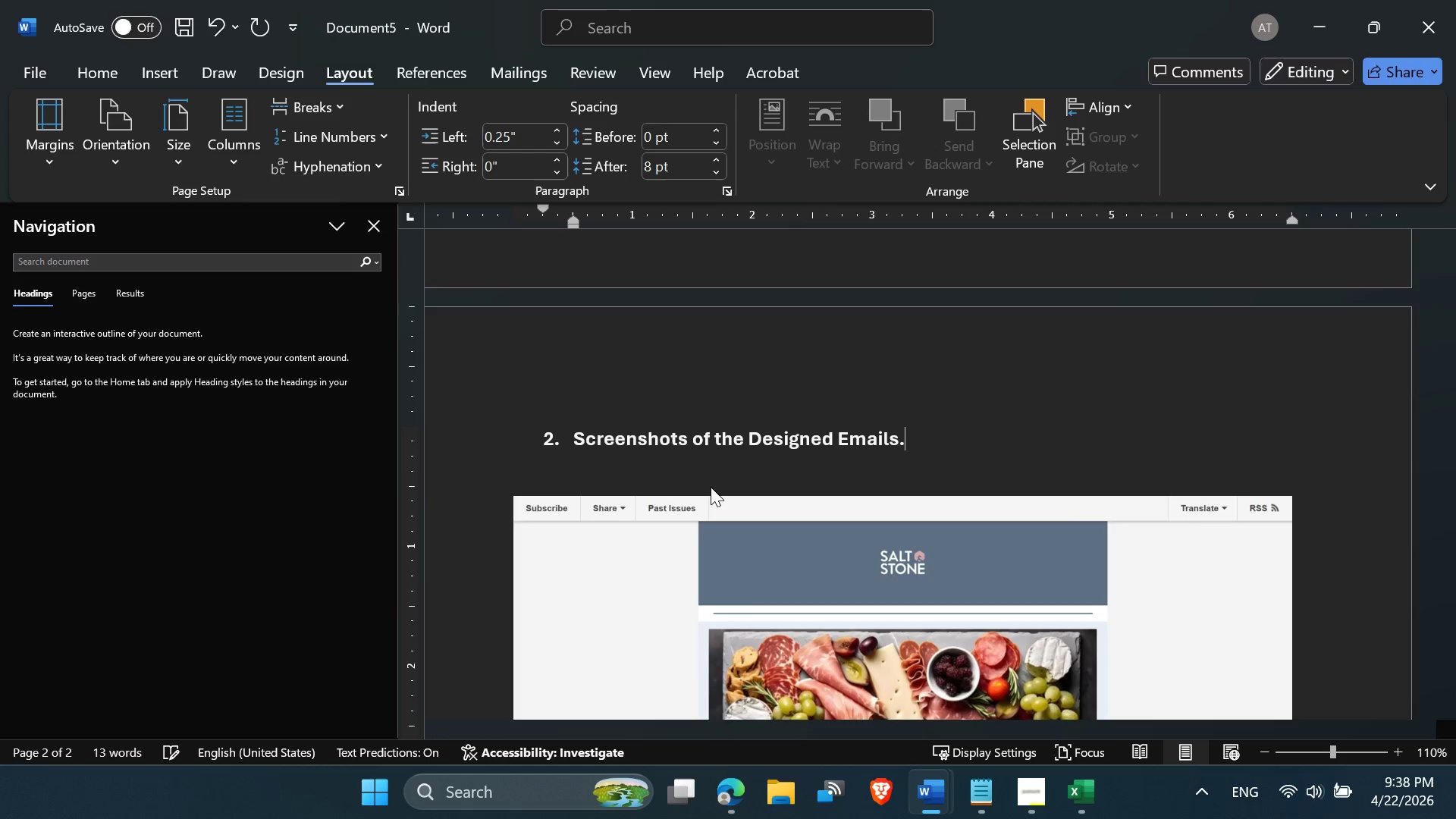 
key(Enter)
 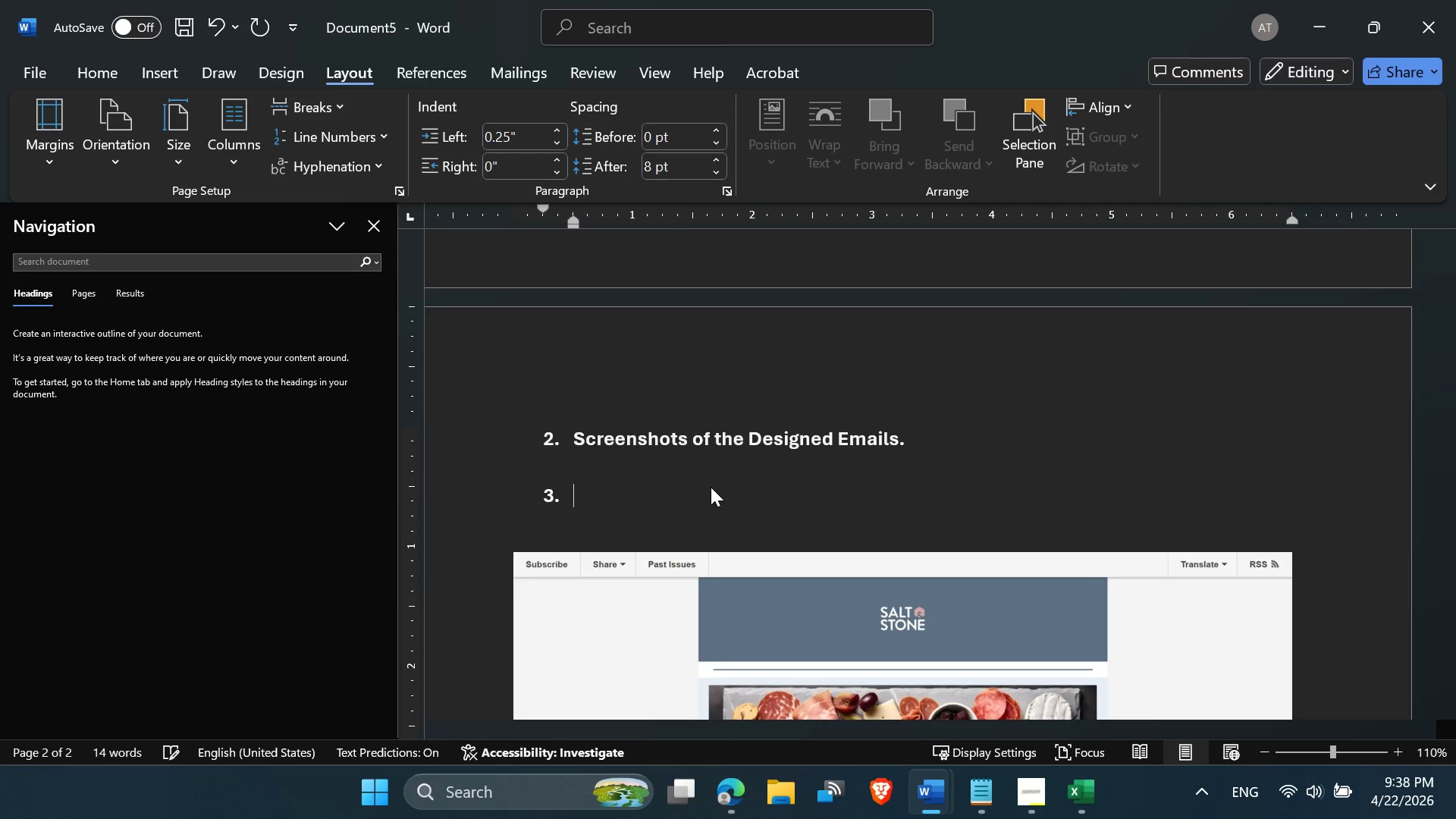 
key(Backspace)
type(A. Email 1: Welcome)
 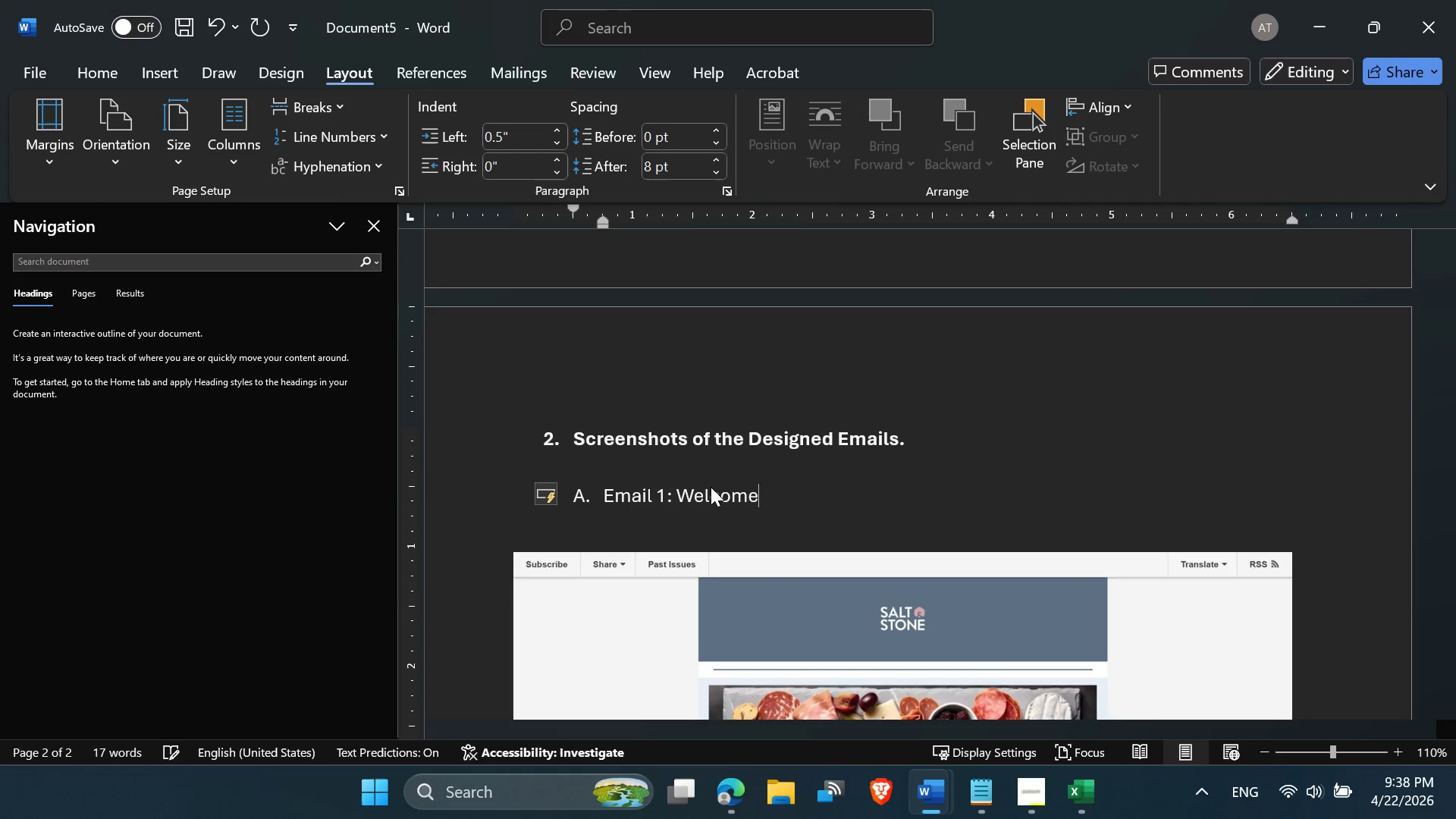 
left_click([811, 488])
 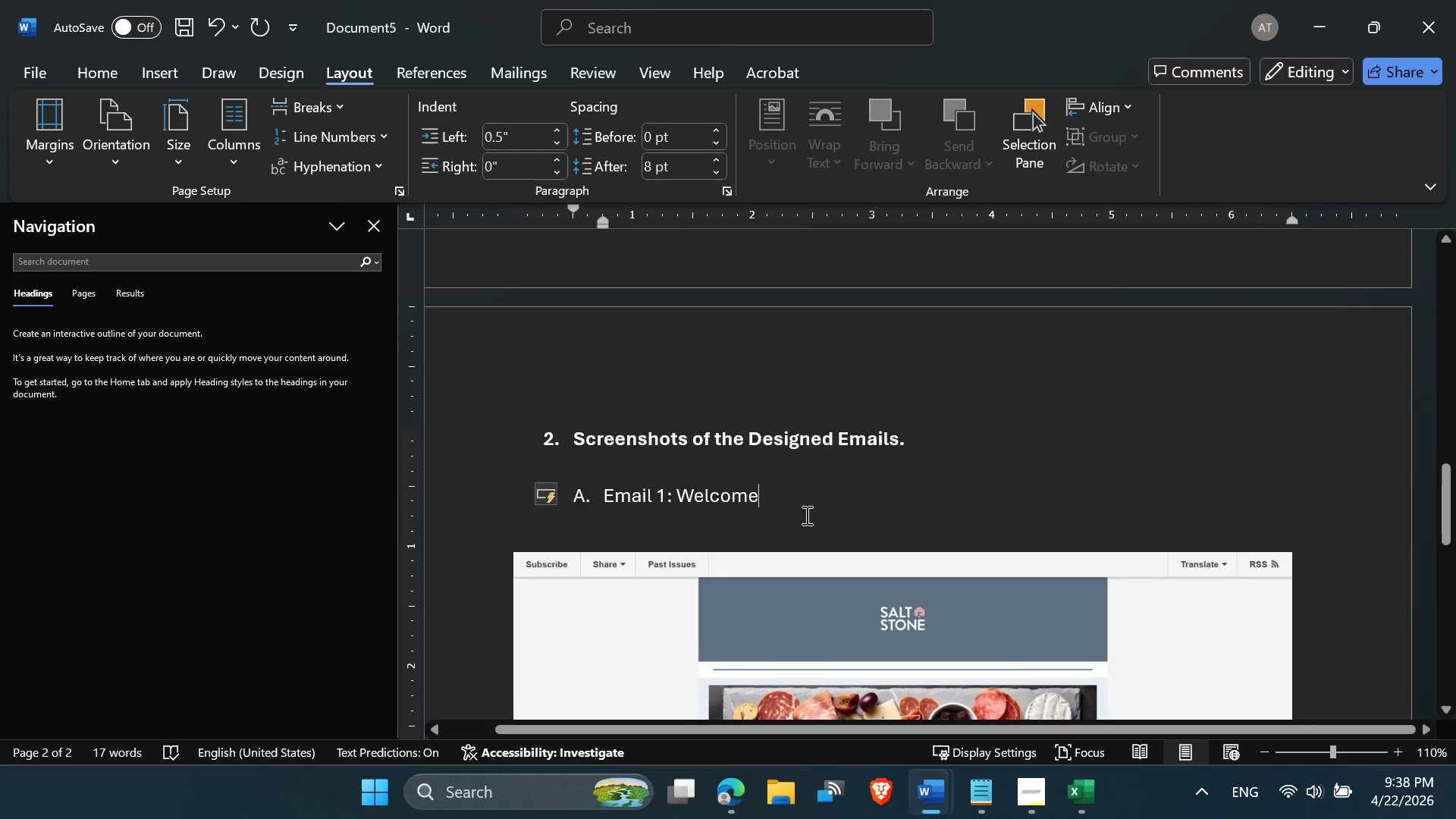 
scroll: coordinate [795, 522], scroll_direction: down, amount: 20.0
 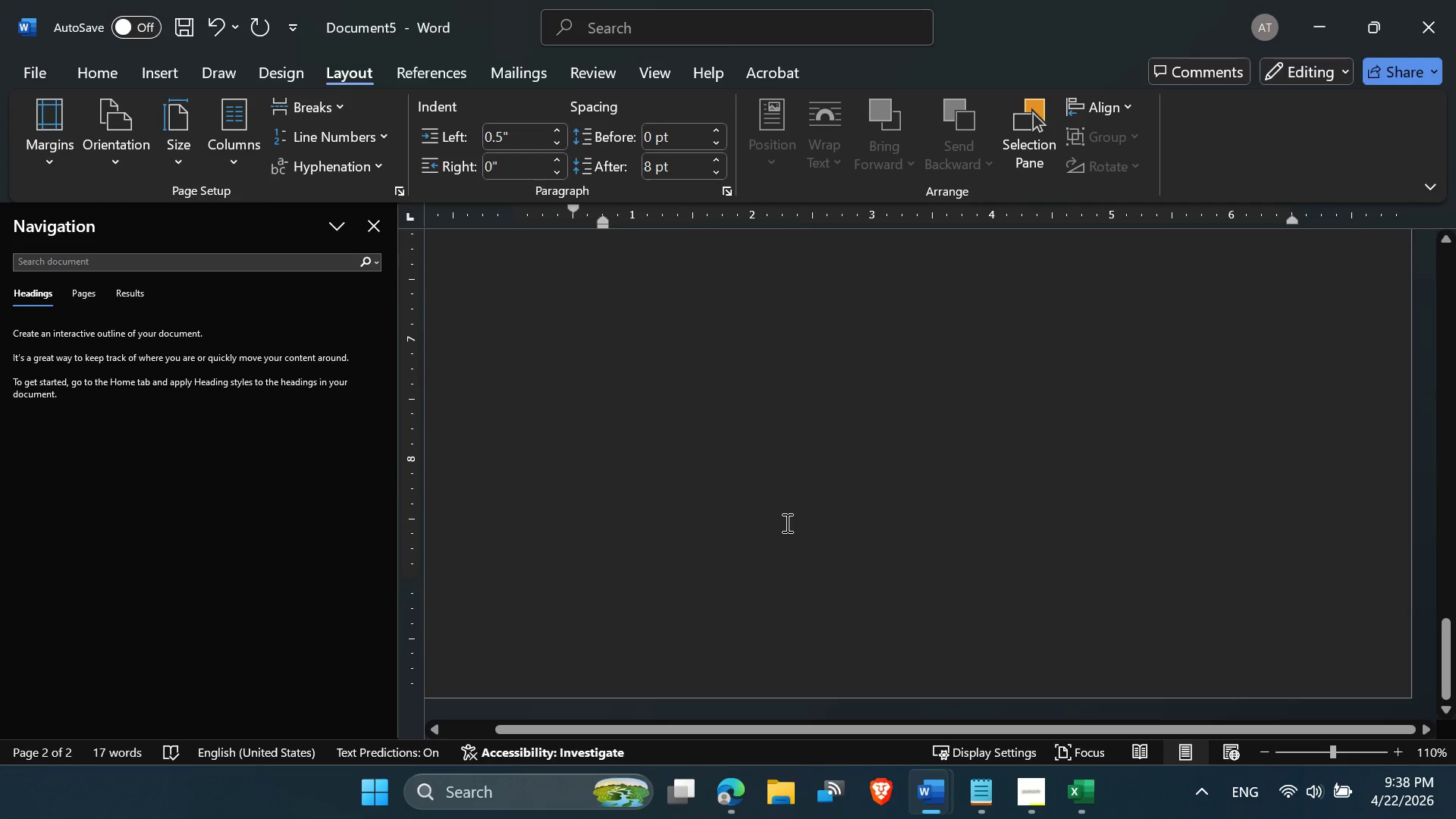 
left_click([783, 519])
 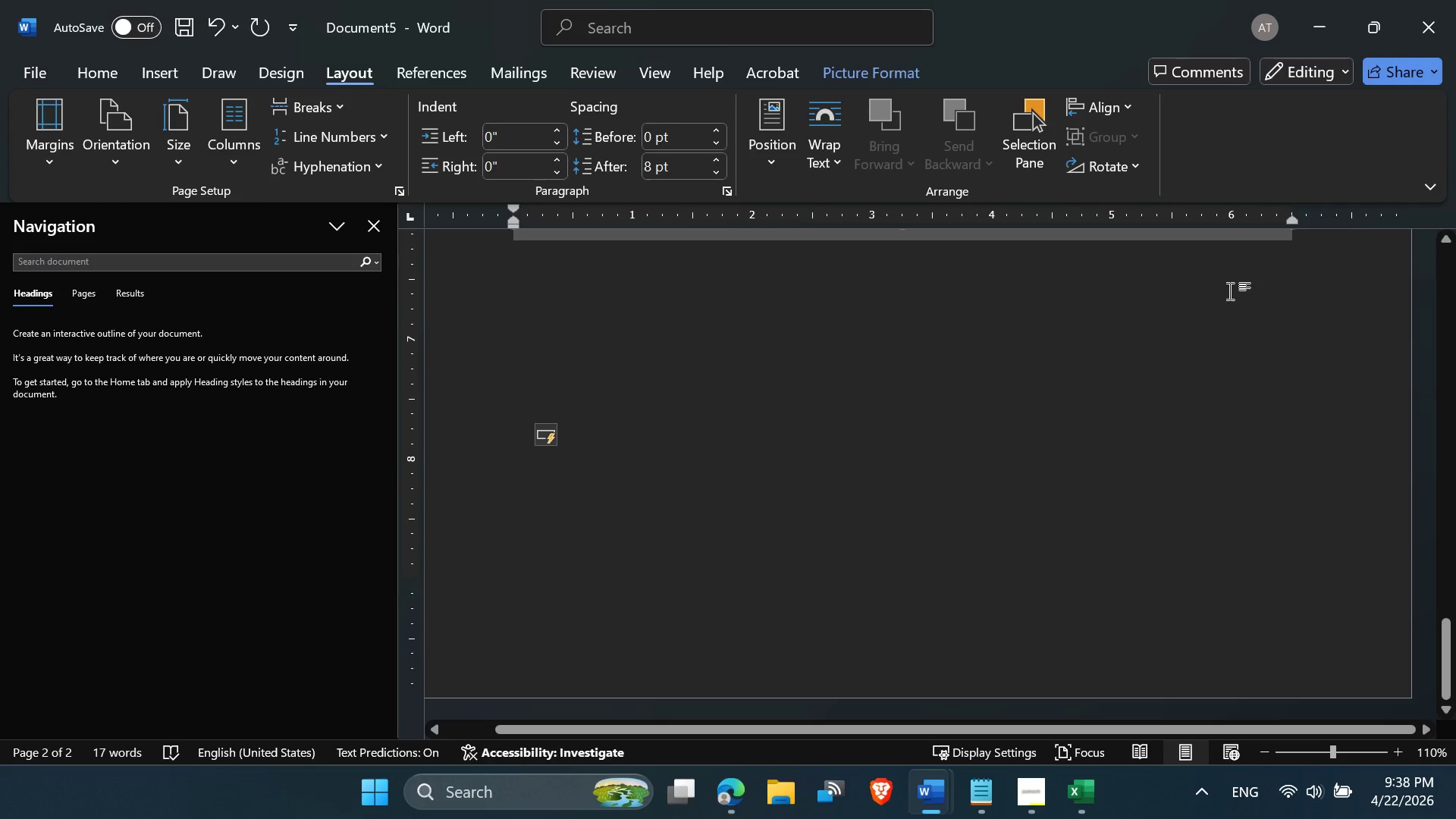 
key(Enter)
 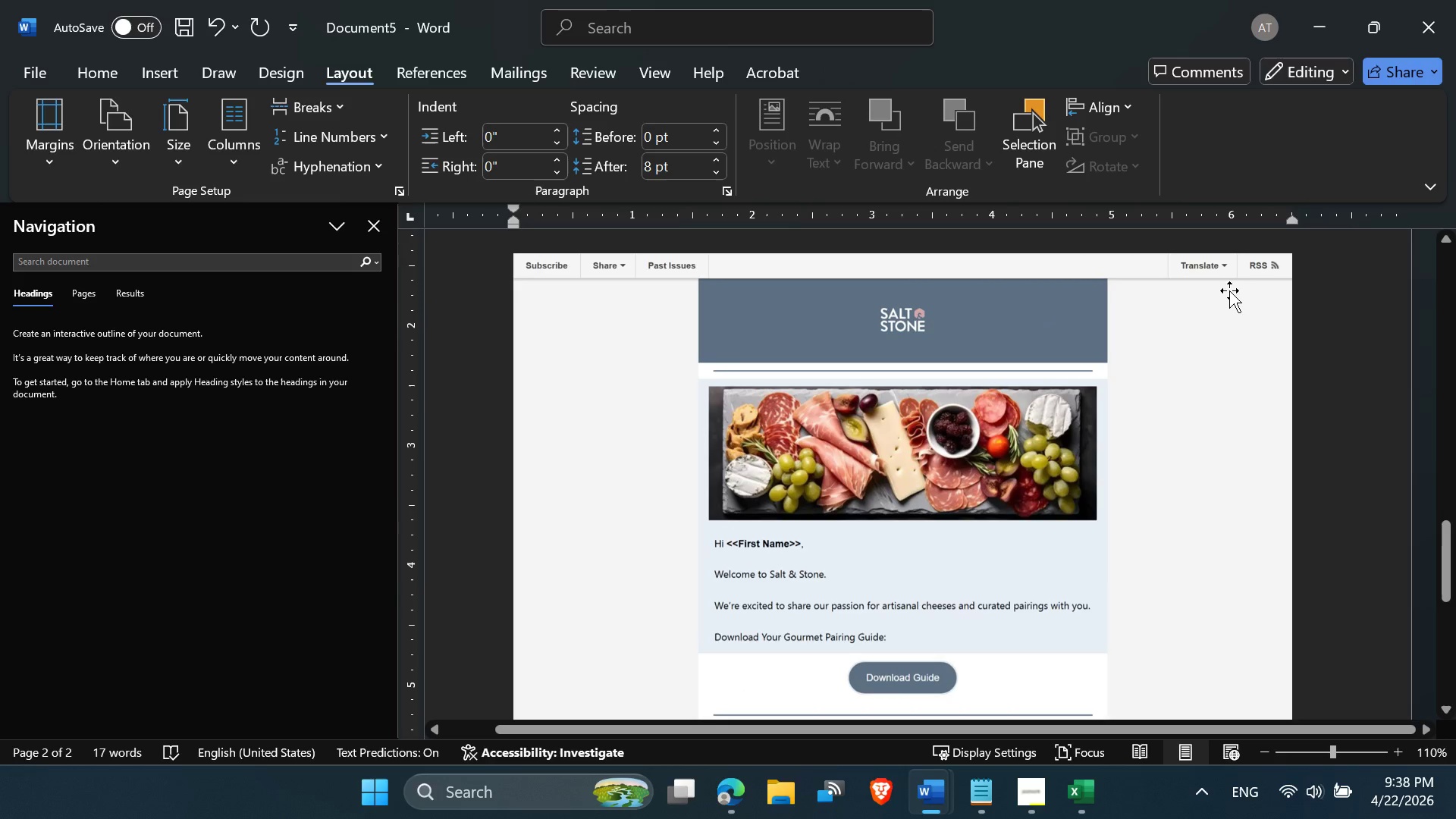 
scroll: coordinate [1276, 352], scroll_direction: down, amount: 6.0
 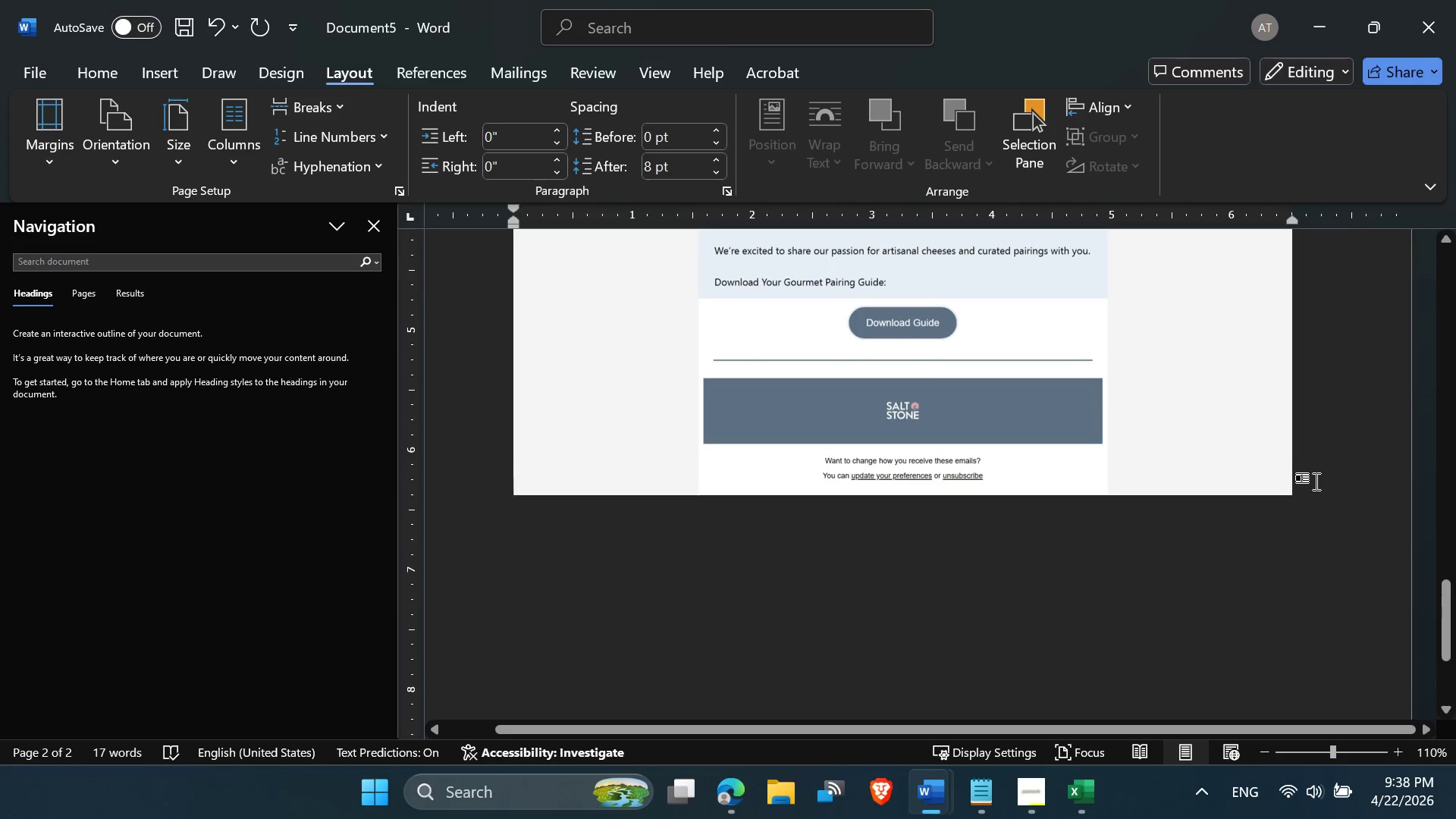 
left_click([1316, 472])
 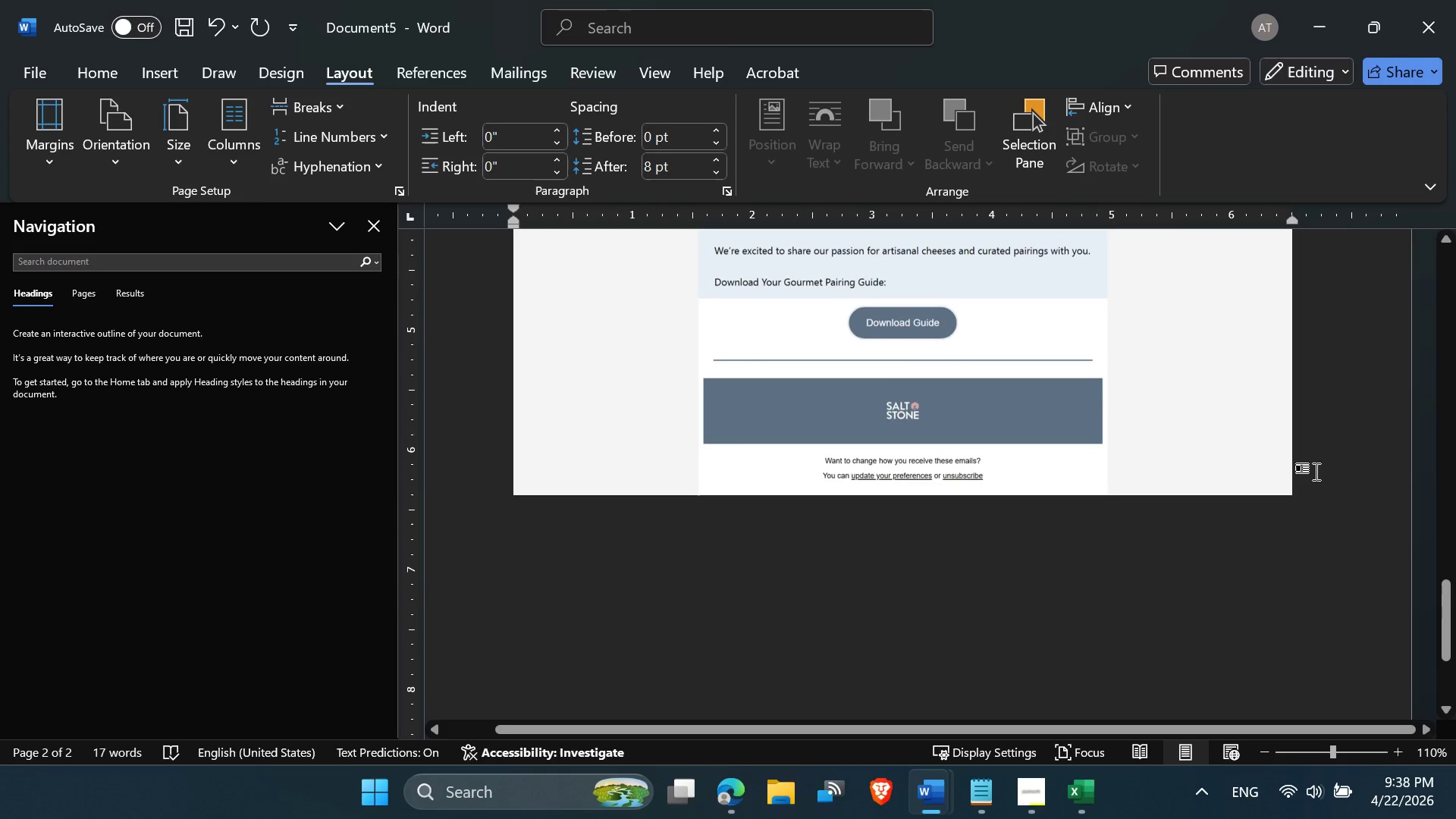 
key(Enter)
 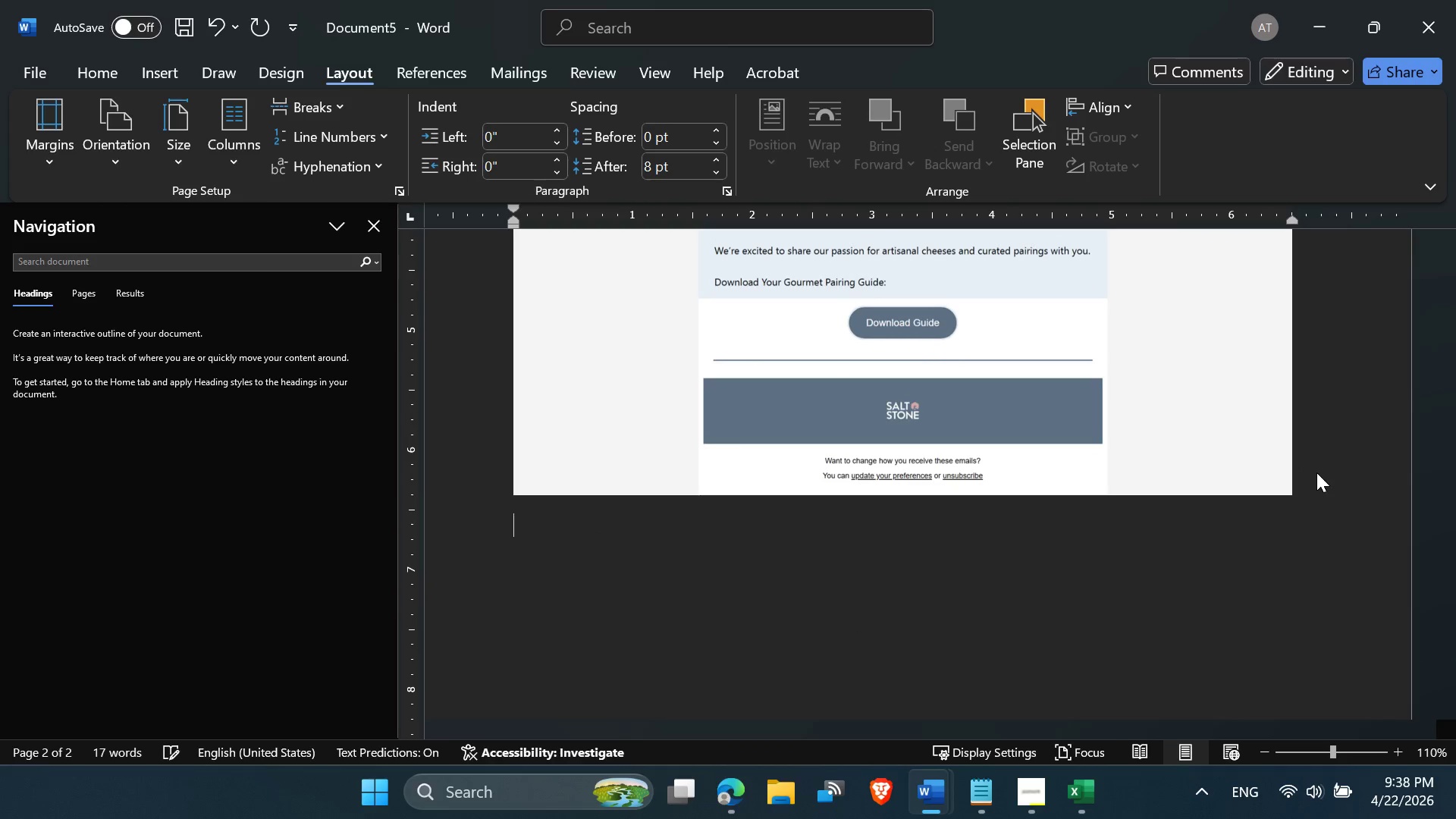 
key(Enter)
 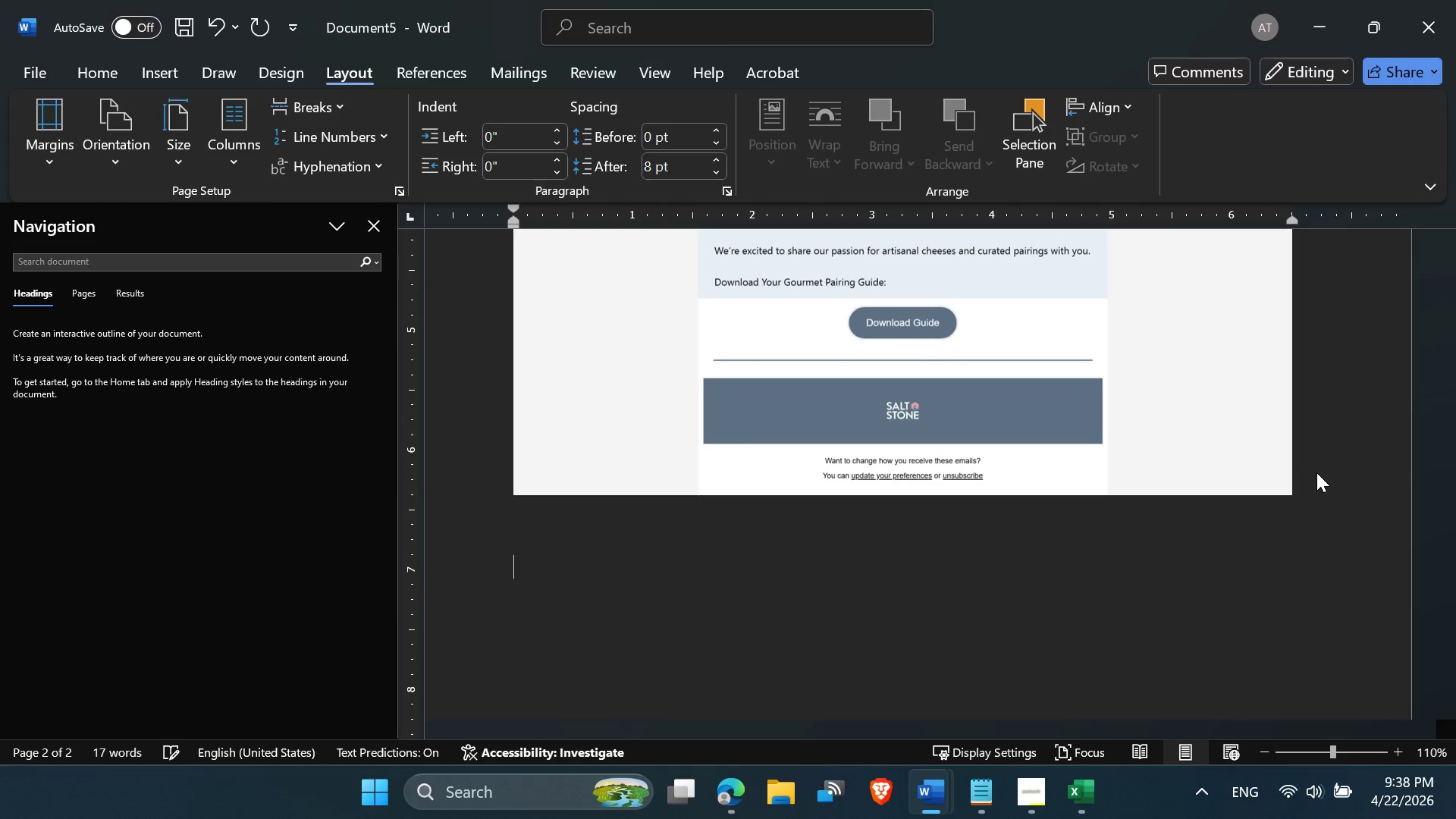 
key(Enter)
 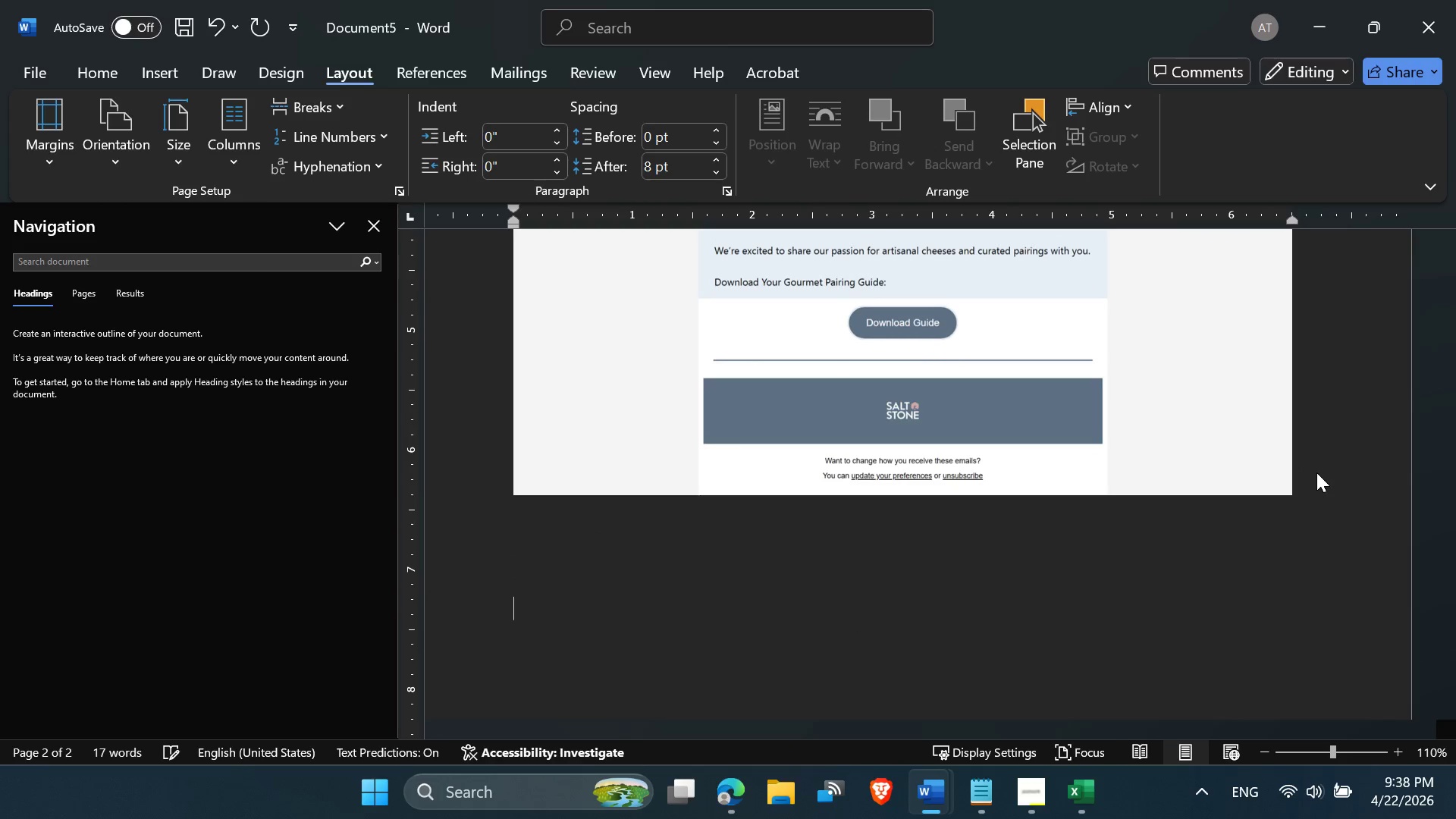 
key(Enter)
 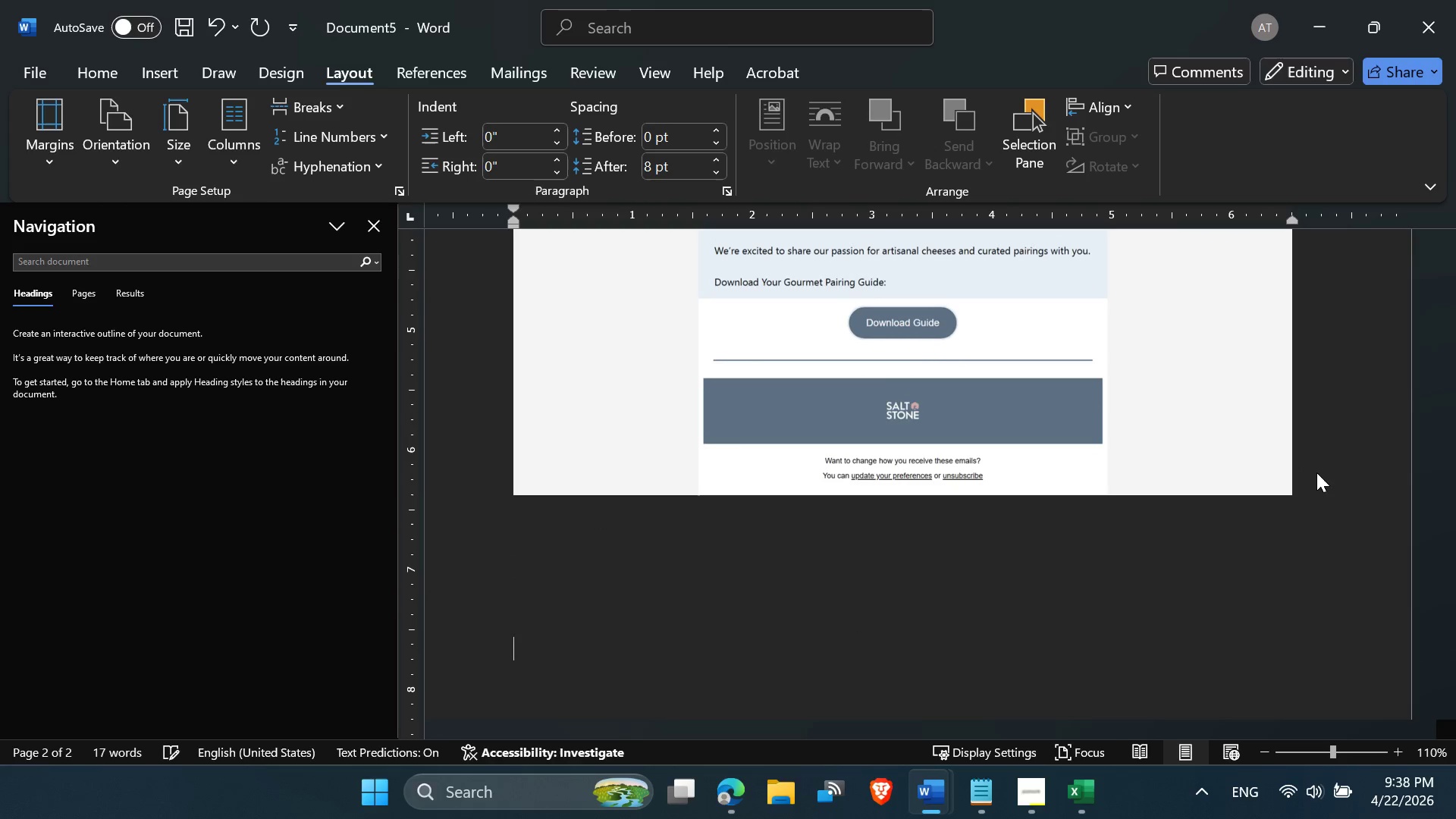 
key(Enter)
 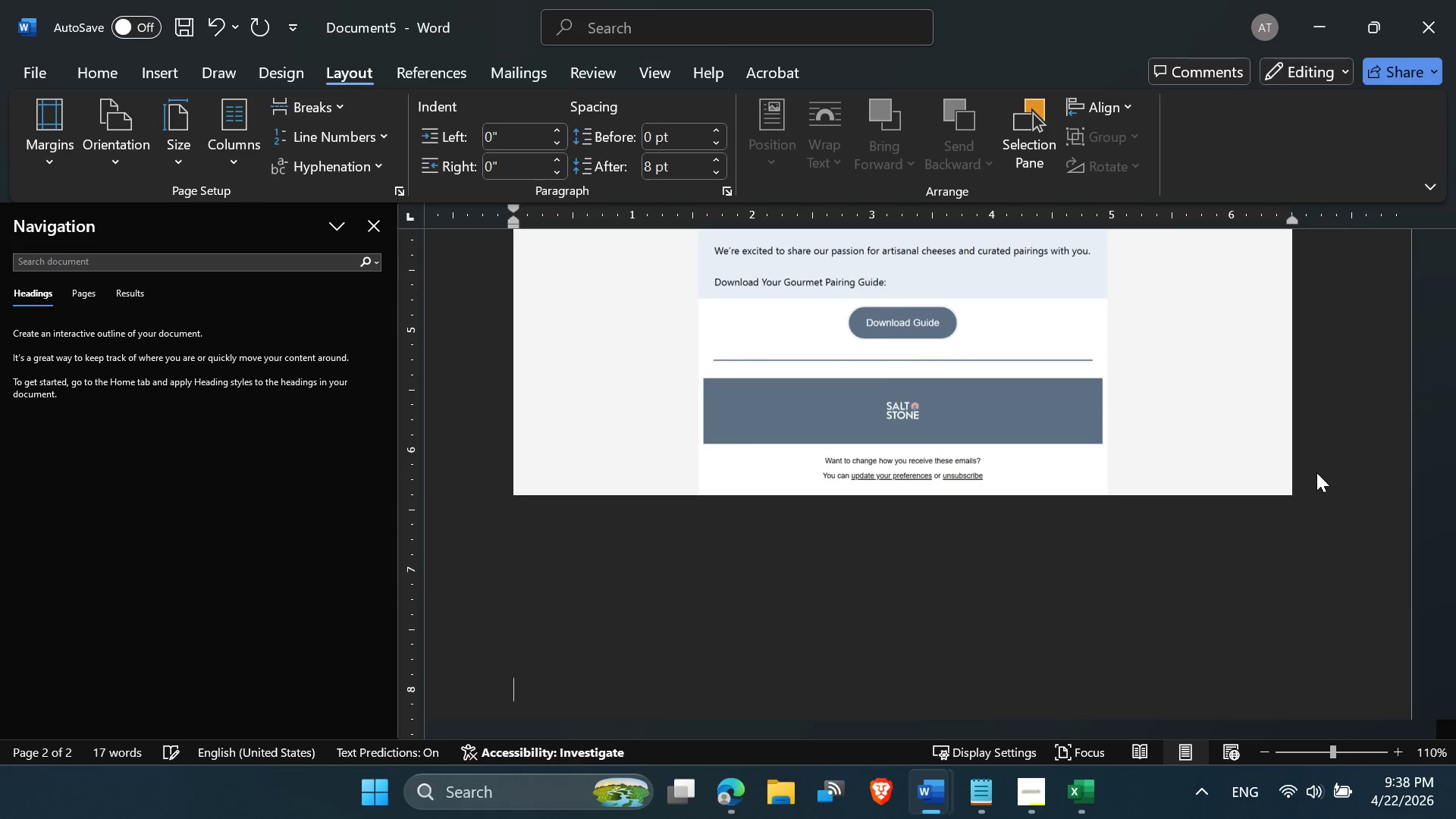 
key(Enter)
 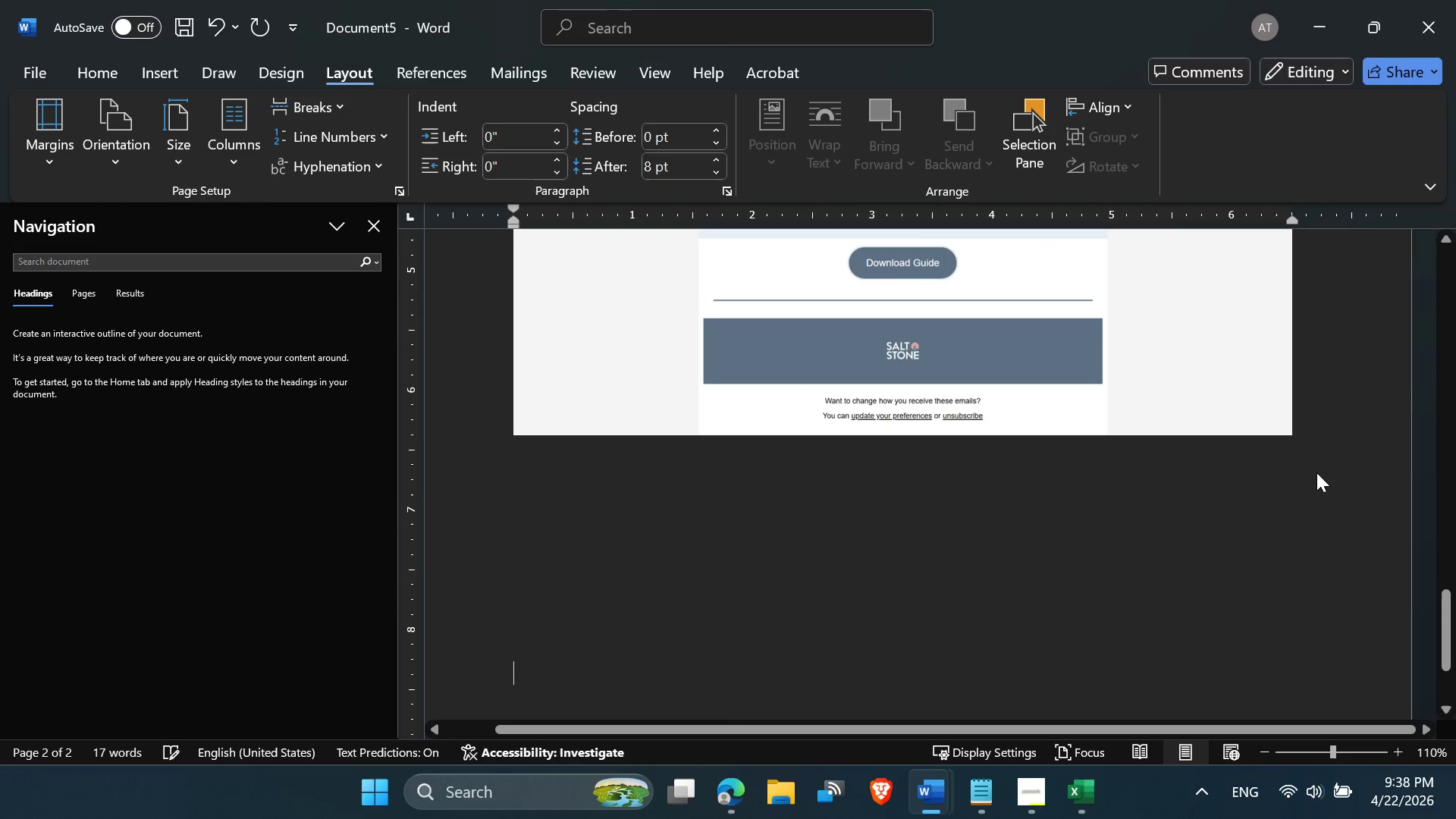 
key(Enter)
 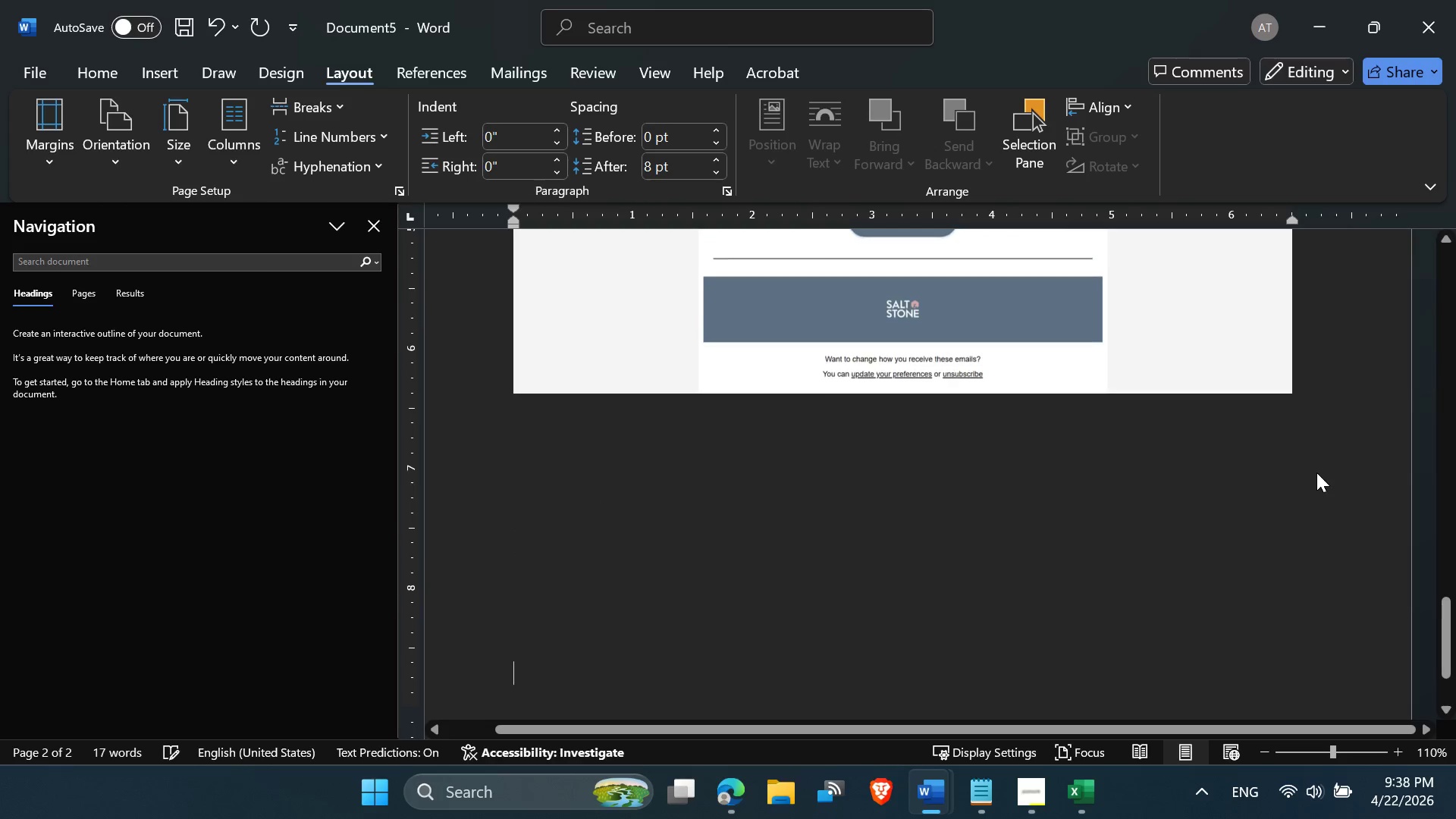 
key(Enter)
 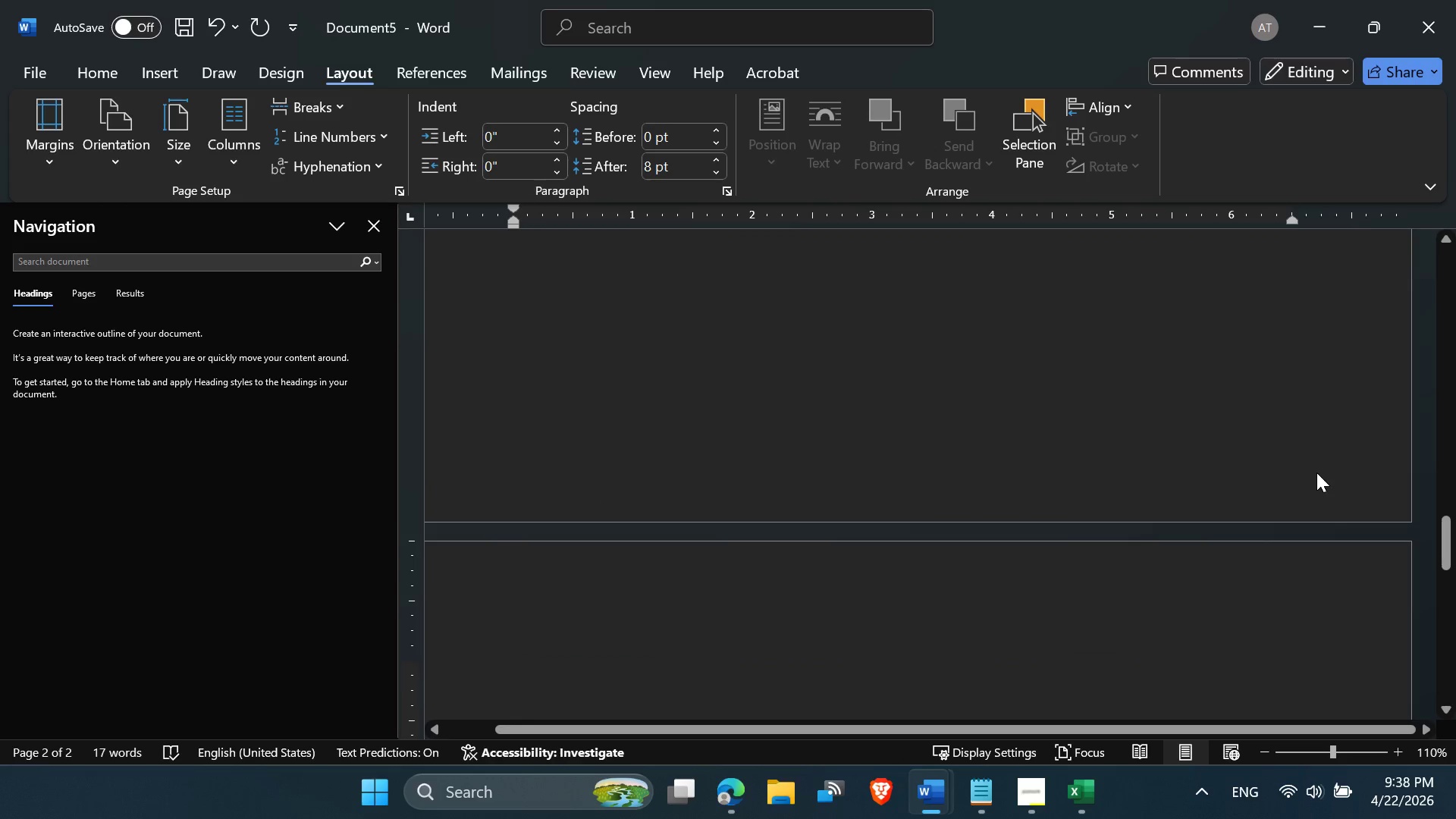 
type(B. Email 2. )
 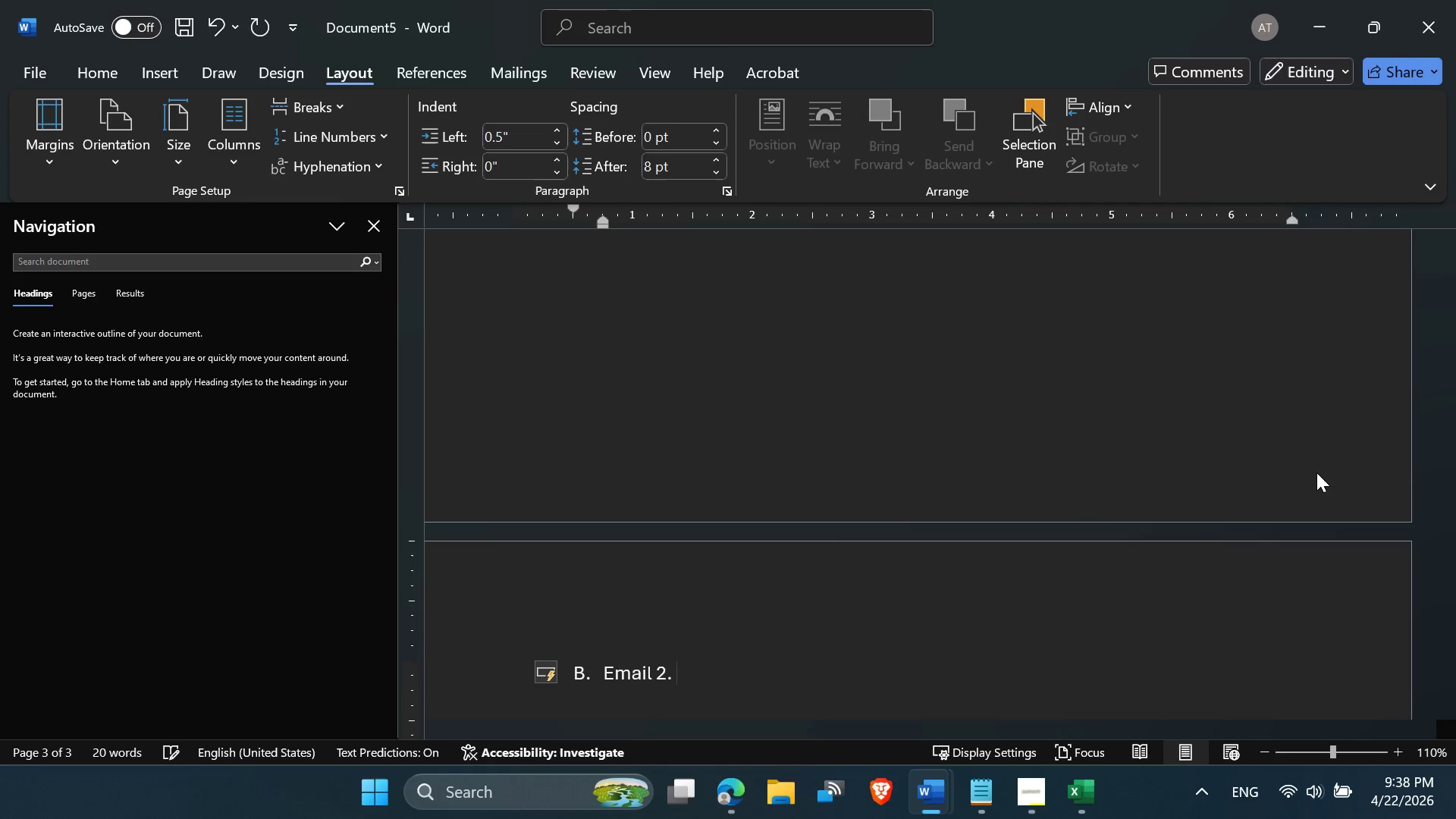 
type(Follow-U)
key(Backspace)
type(up)
 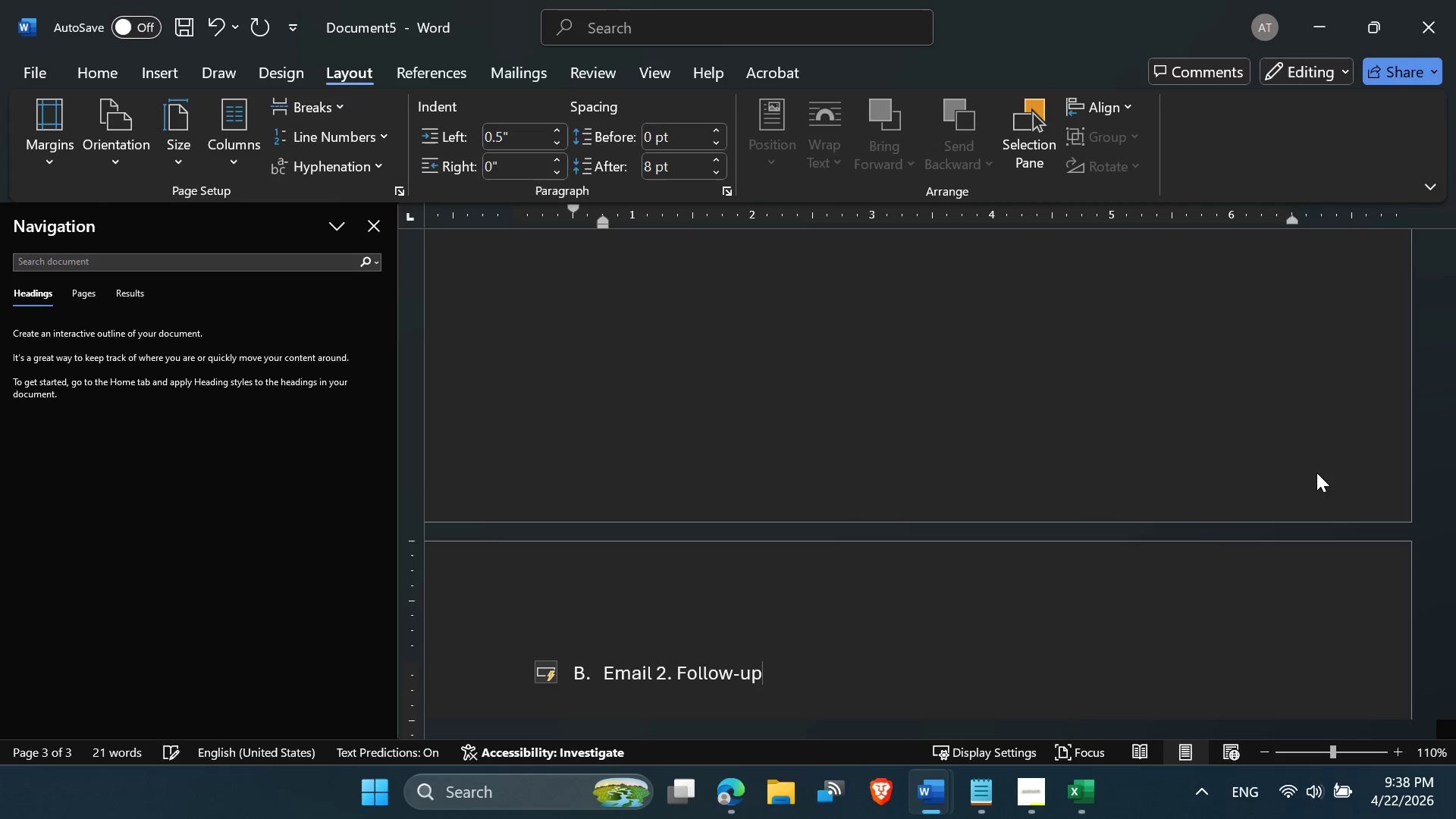 
key(Enter)
 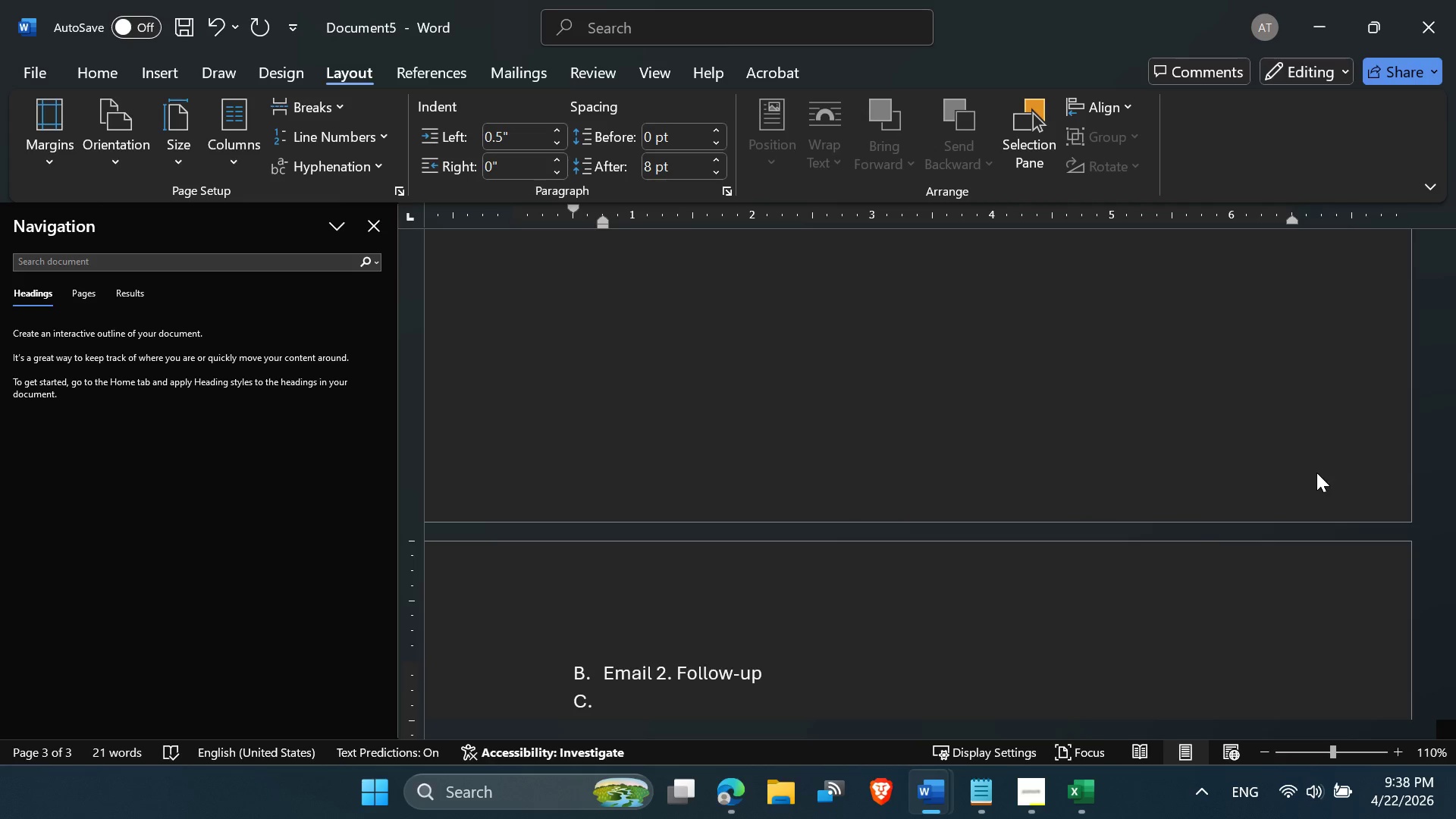 
key(Backspace)
 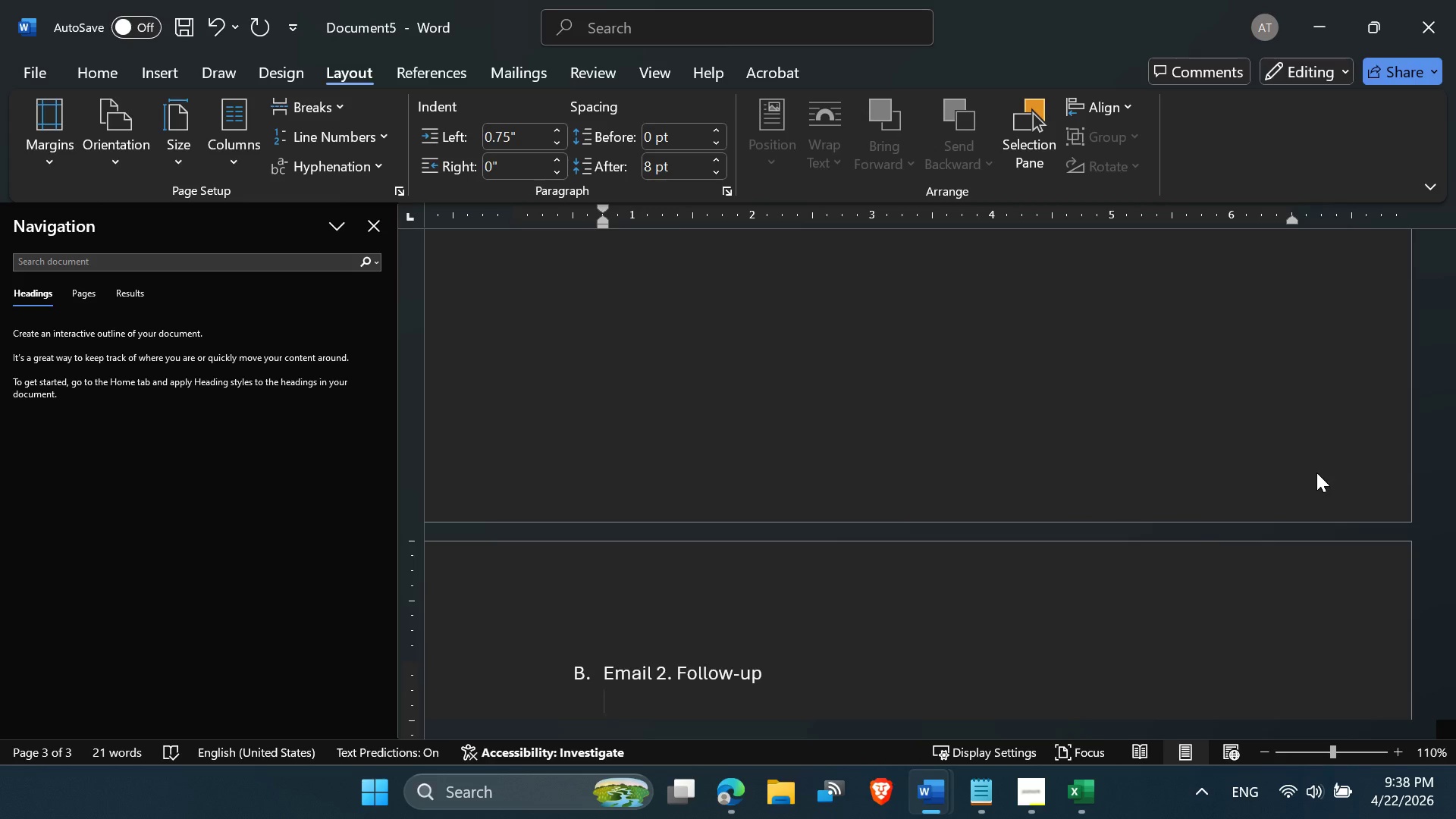 
scroll: coordinate [1318, 472], scroll_direction: down, amount: 1.0
 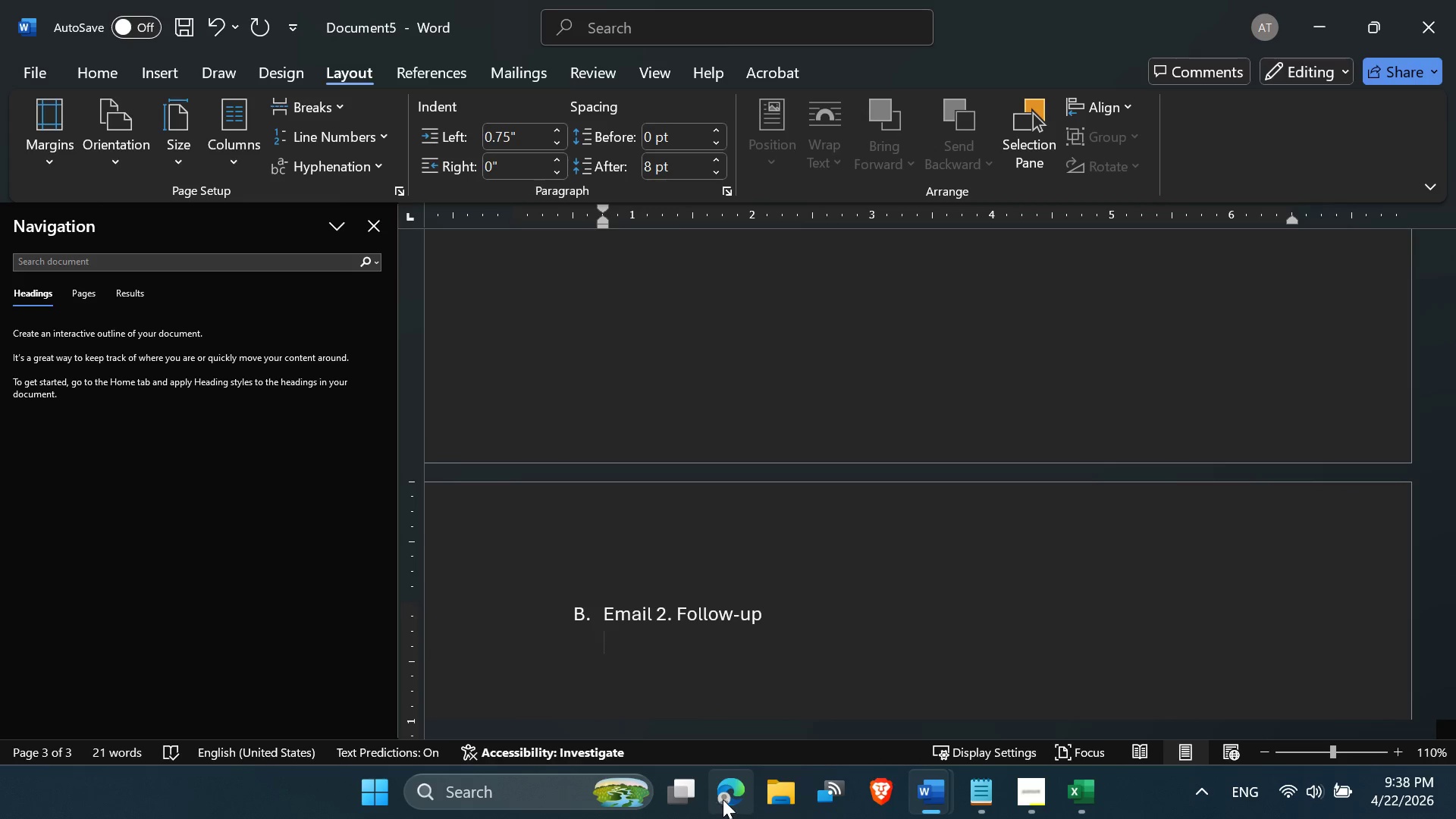 
left_click([725, 799])
 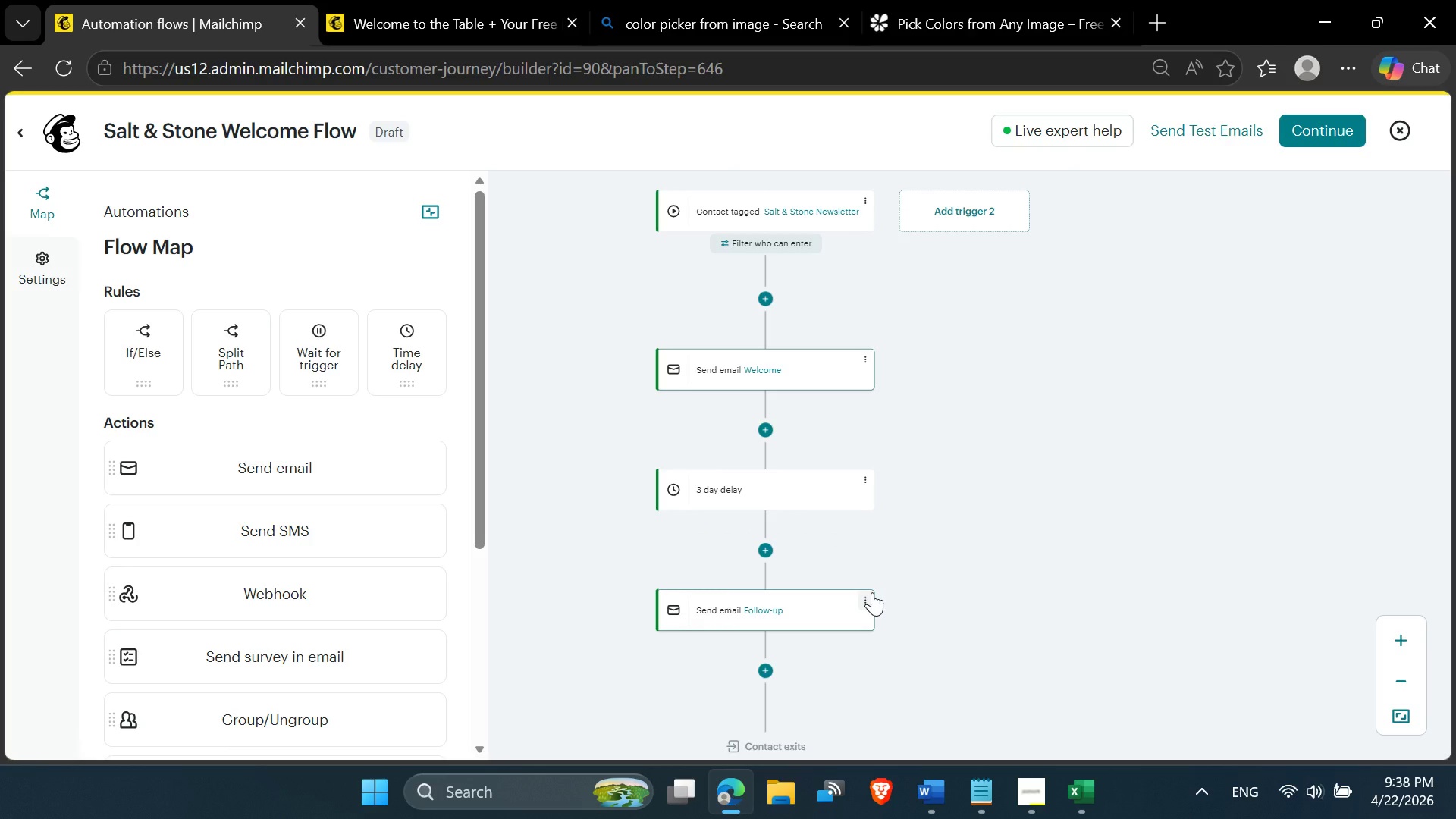 
hold_key(key=ControlLeft, duration=0.95)
scroll: coordinate [870, 596], scroll_direction: up, amount: 2.0
 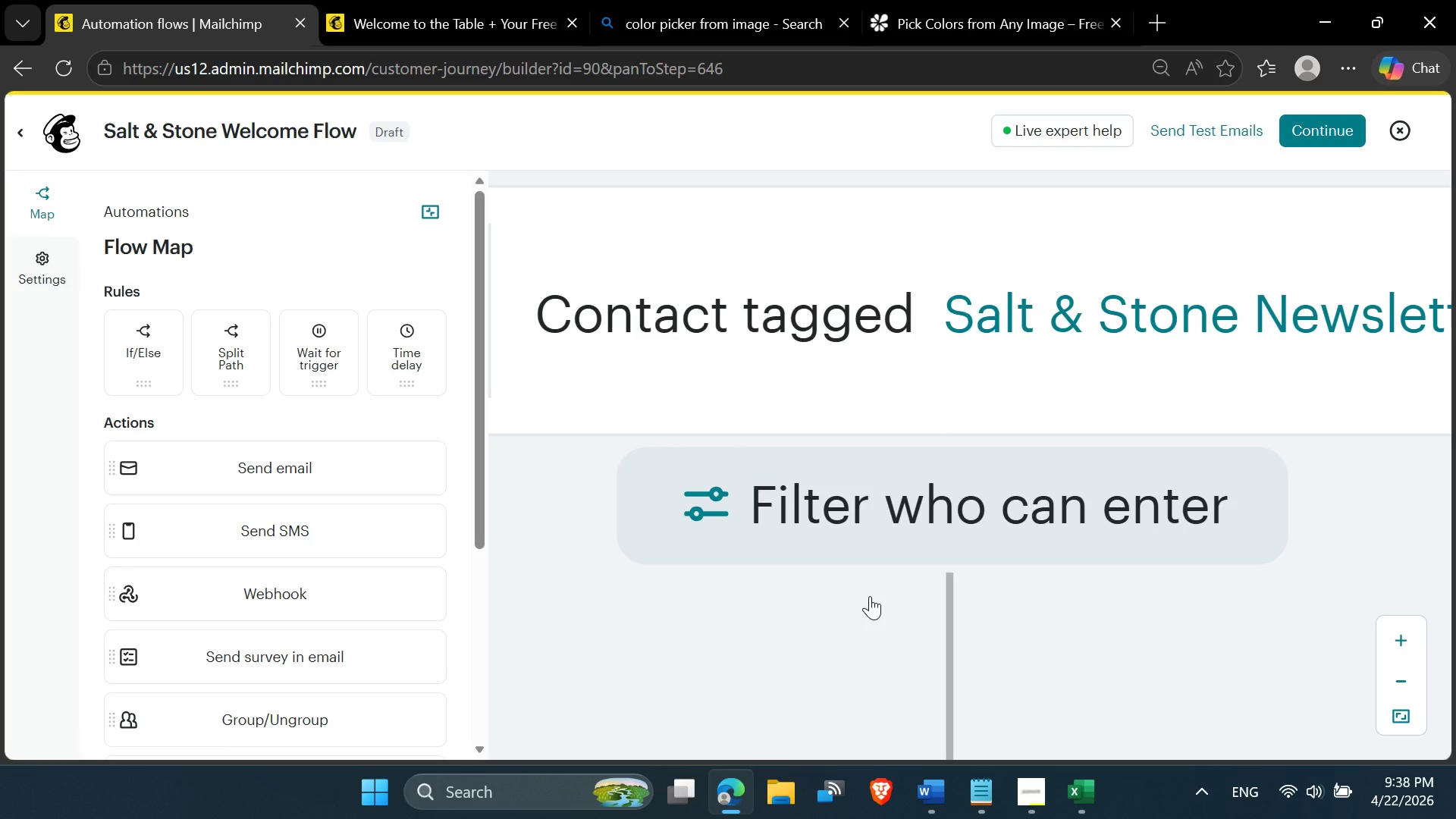 
key(Control+ControlLeft)
 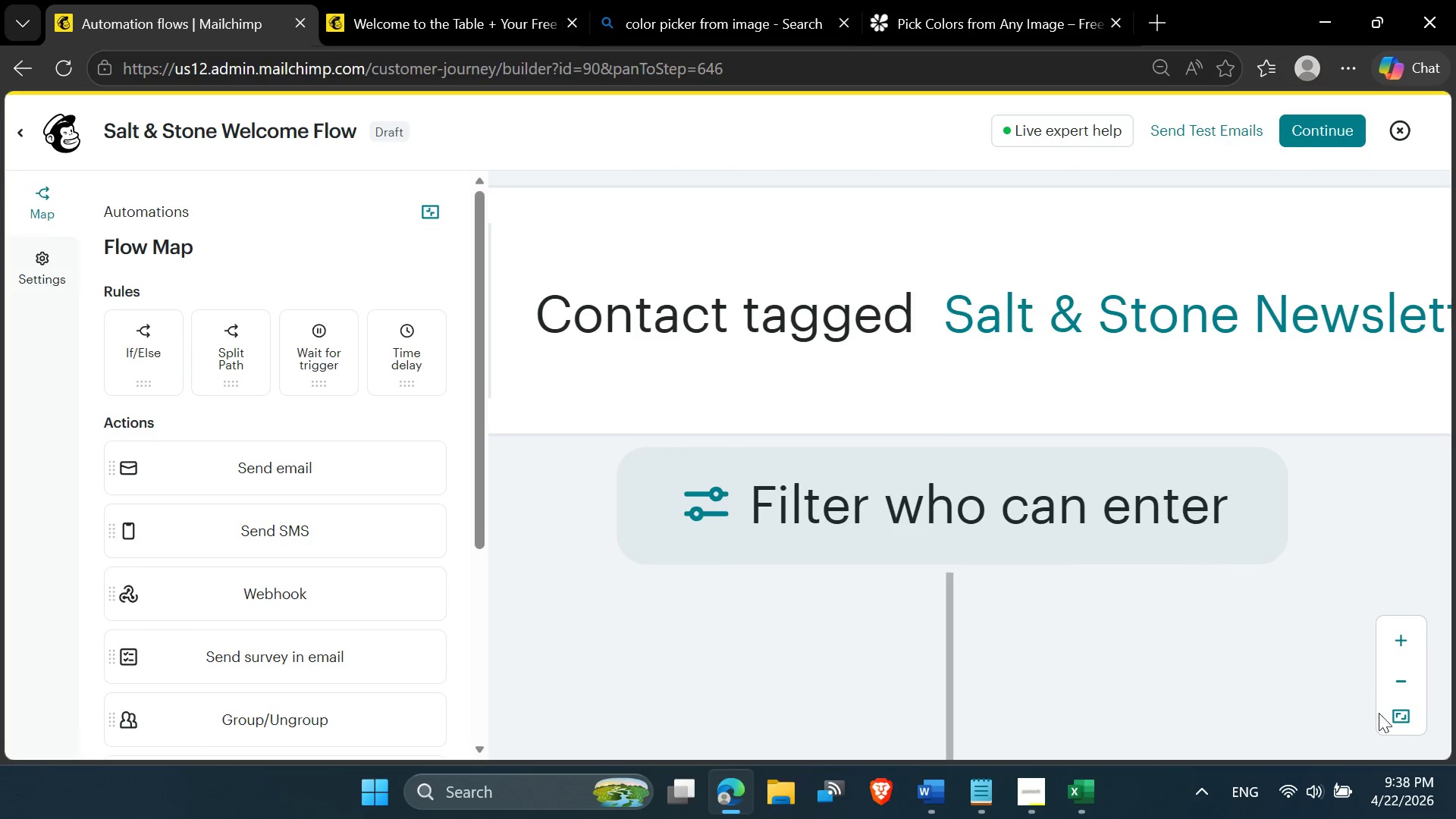 
left_click([1401, 714])
 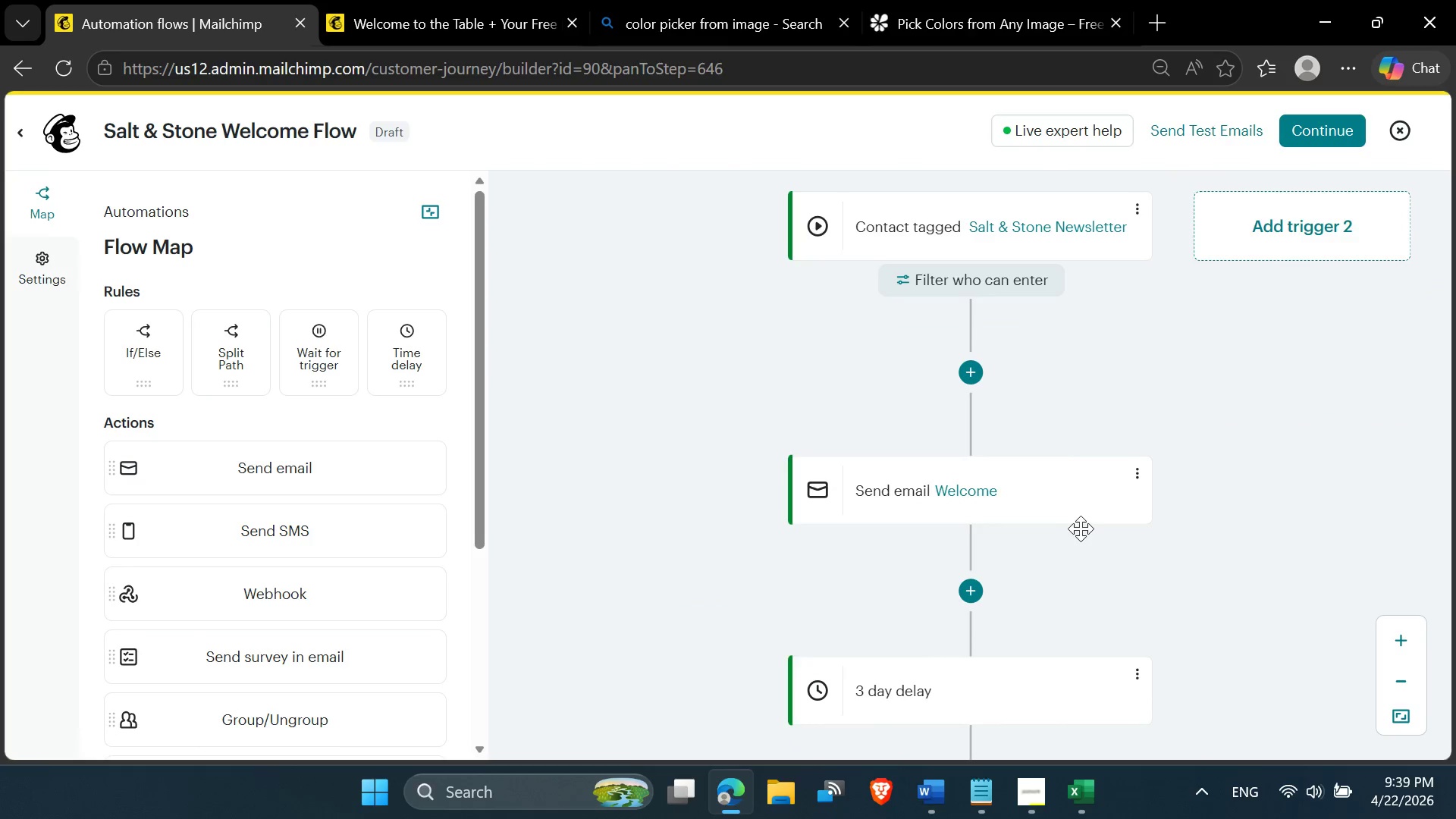 
scroll: coordinate [1055, 584], scroll_direction: down, amount: 3.0
 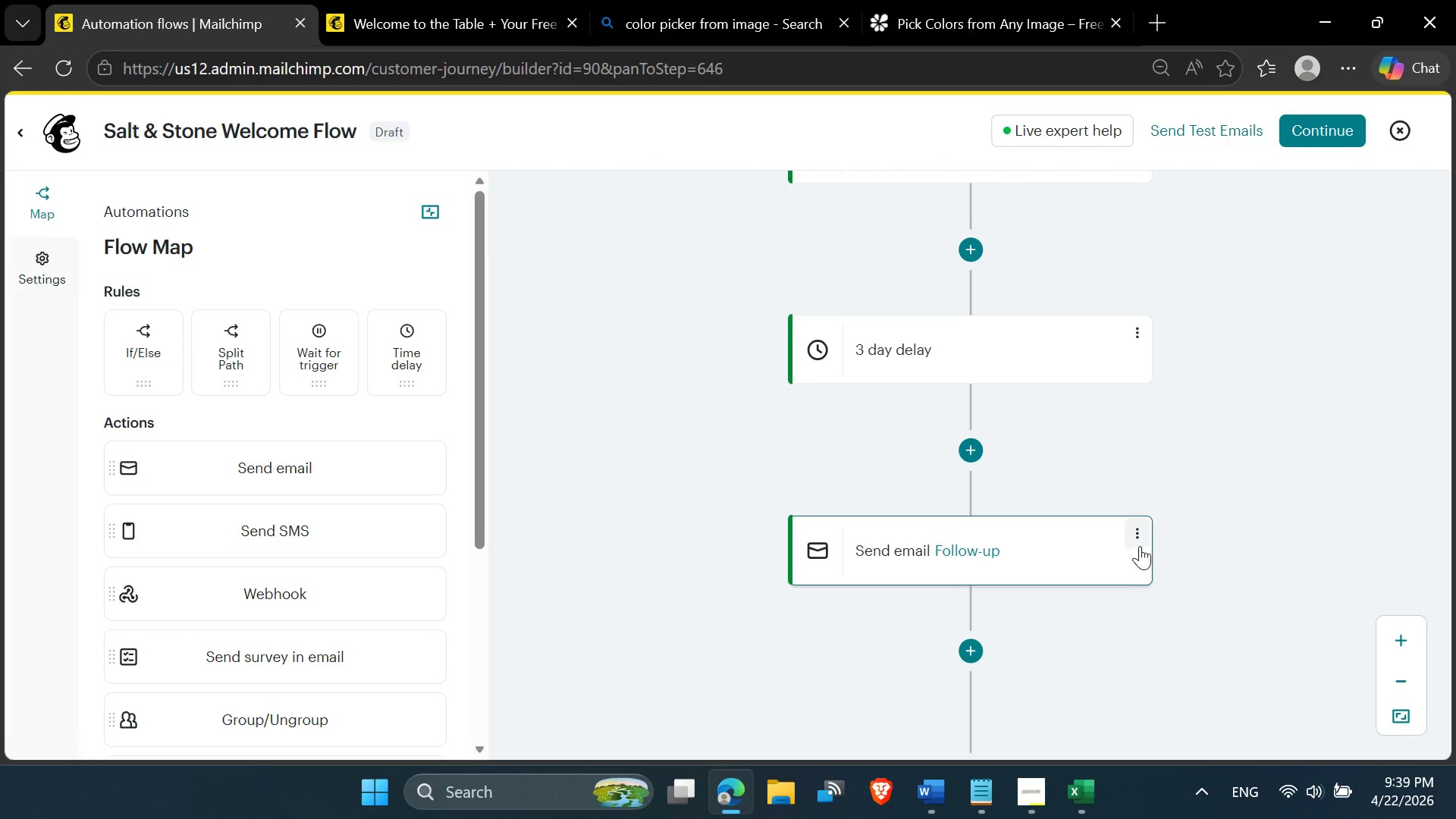 
left_click([1142, 543])
 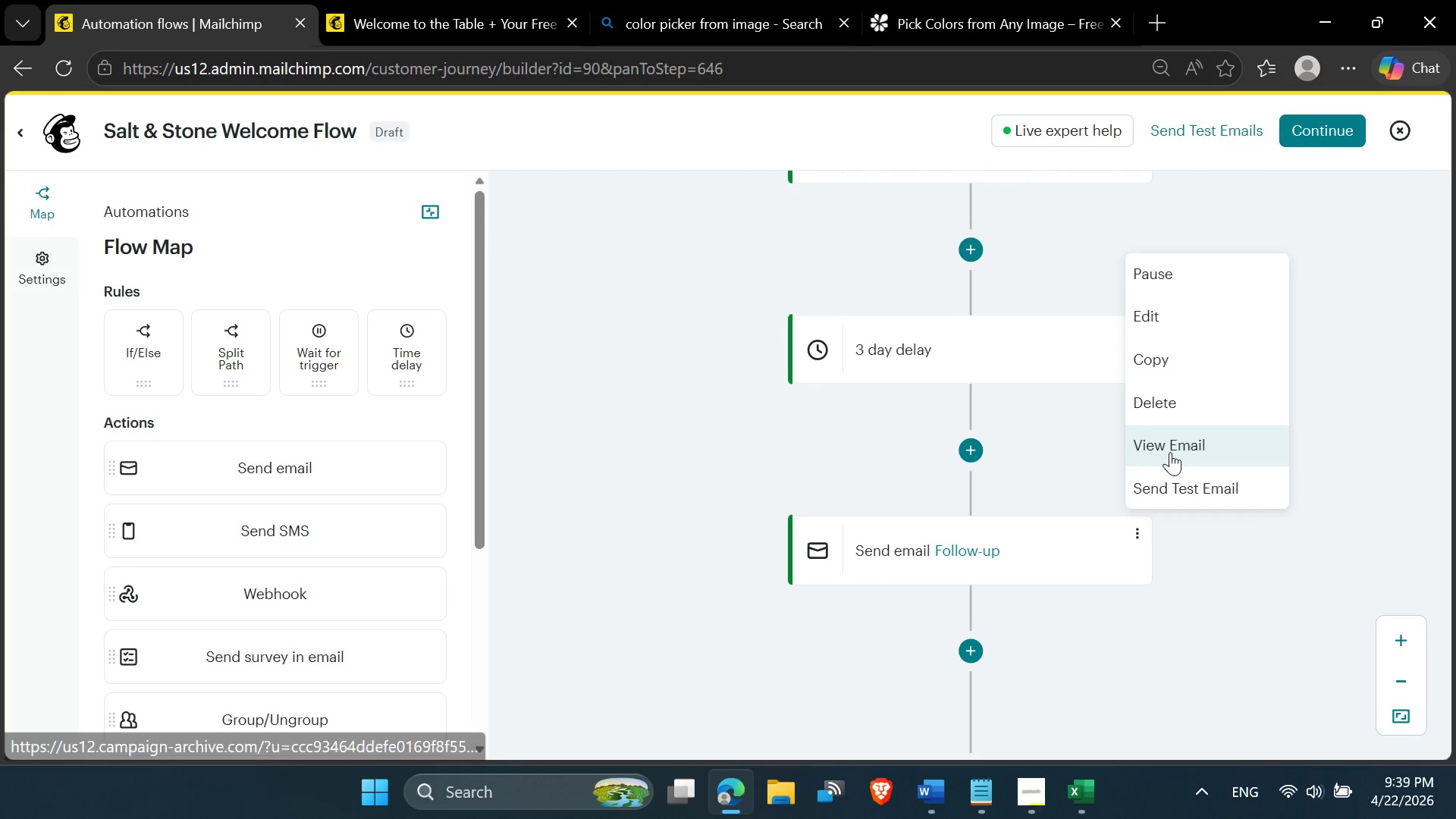 
left_click([1170, 452])
 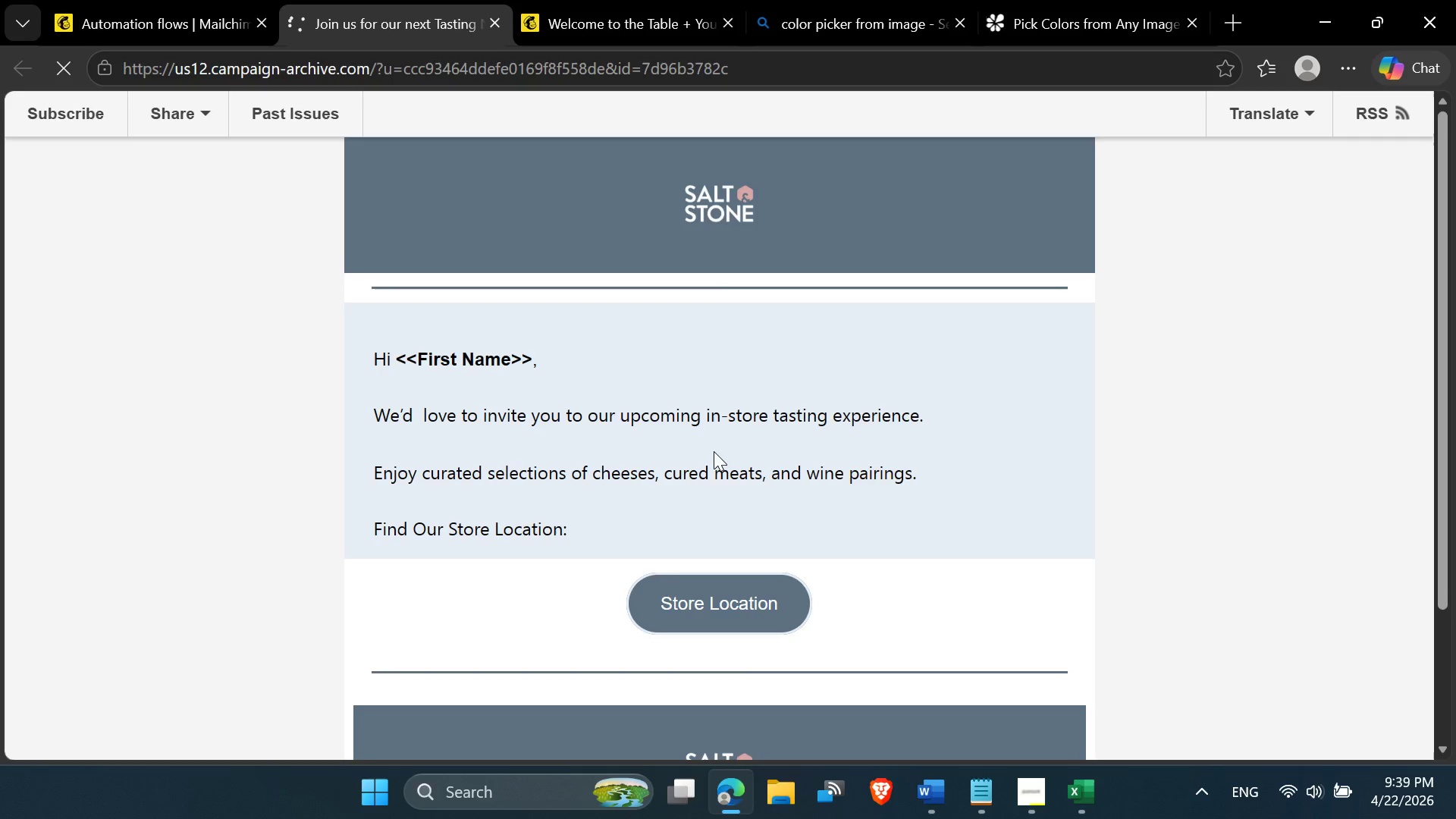 
scroll: coordinate [718, 467], scroll_direction: none, amount: 0.0
 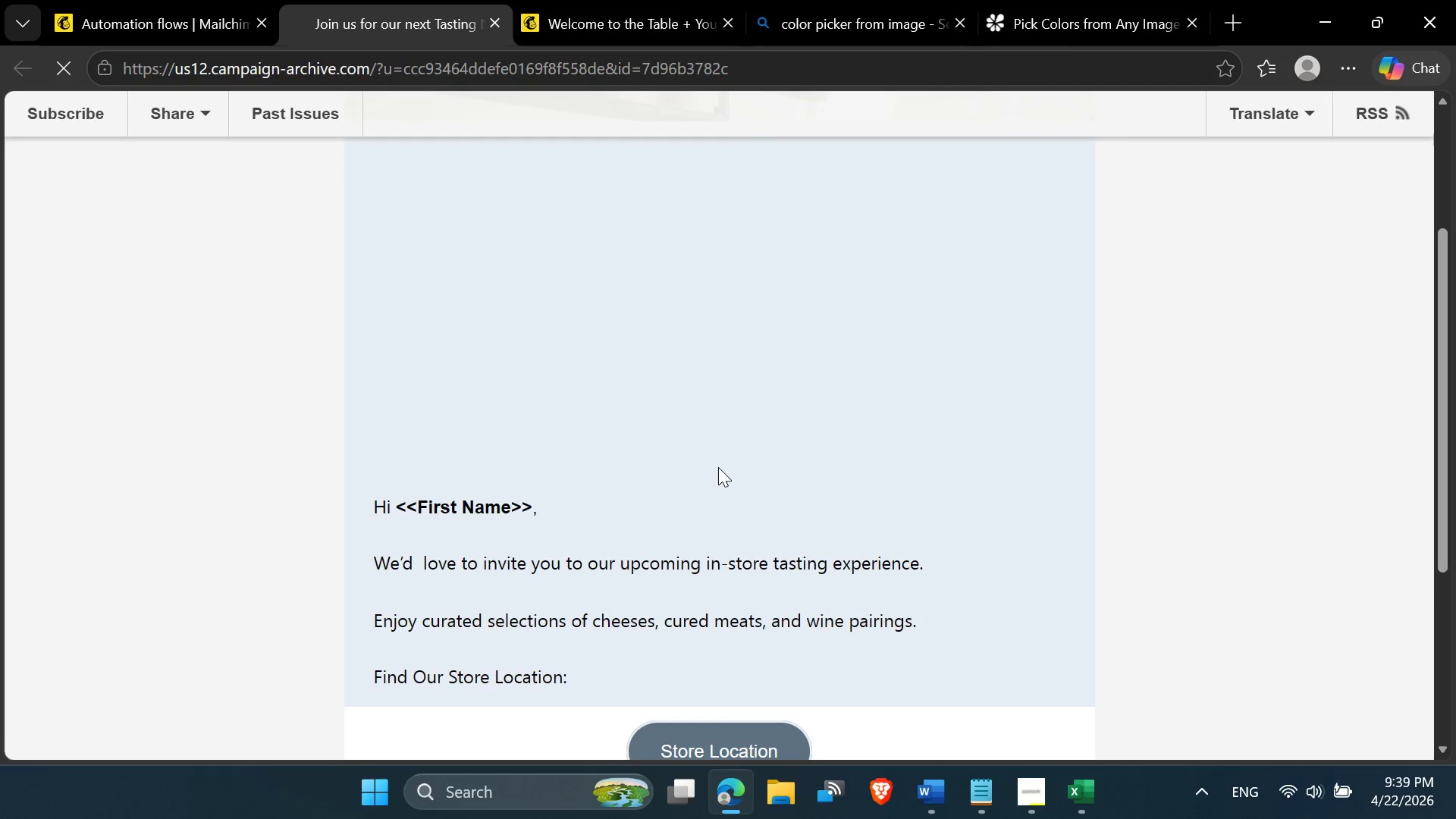 
scroll: coordinate [718, 467], scroll_direction: down, amount: 2.0
 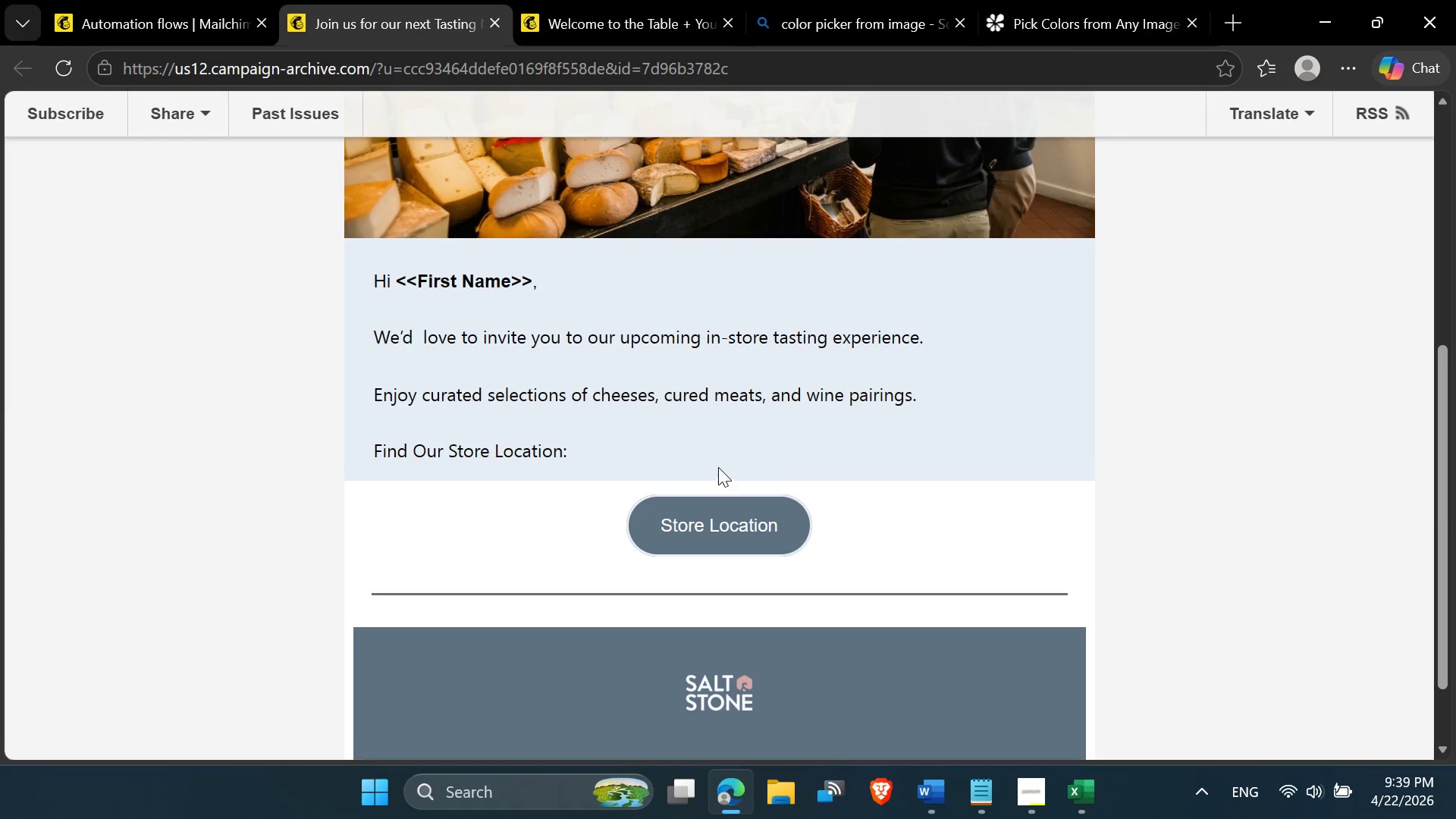 
scroll: coordinate [717, 467], scroll_direction: up, amount: 6.0
 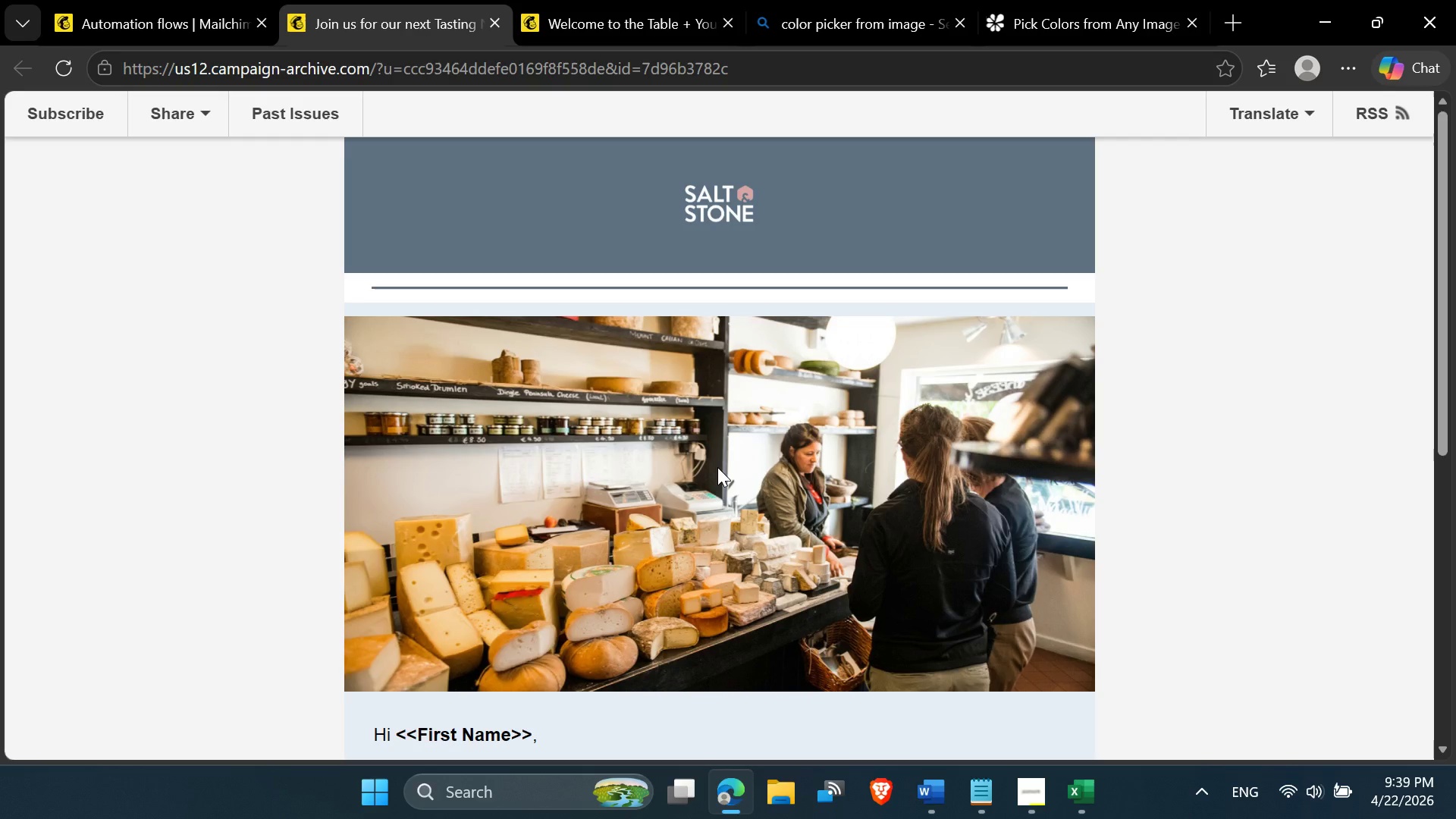 
scroll: coordinate [717, 469], scroll_direction: down, amount: 3.0
 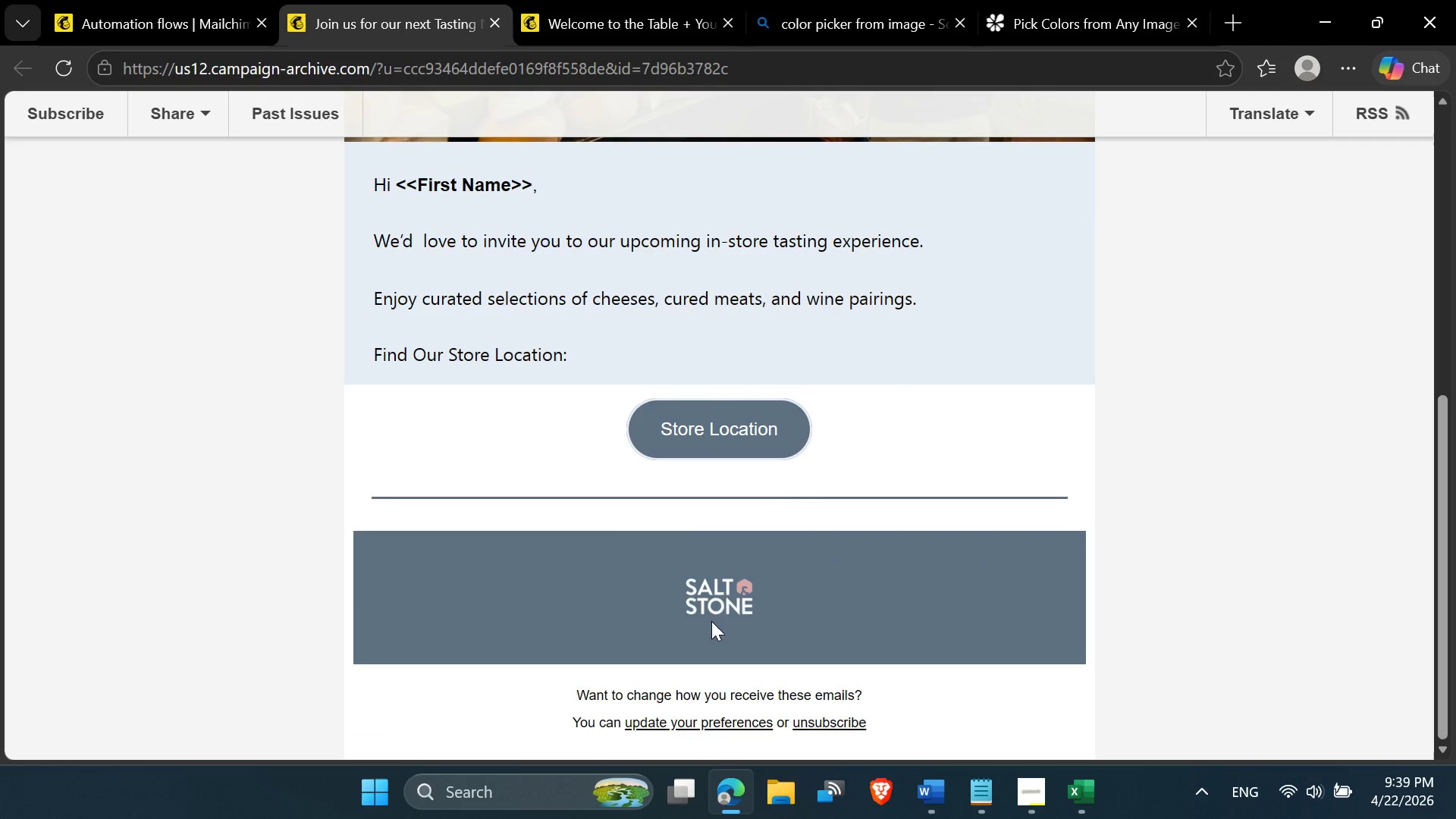 
scroll: coordinate [588, 504], scroll_direction: up, amount: 9.0
 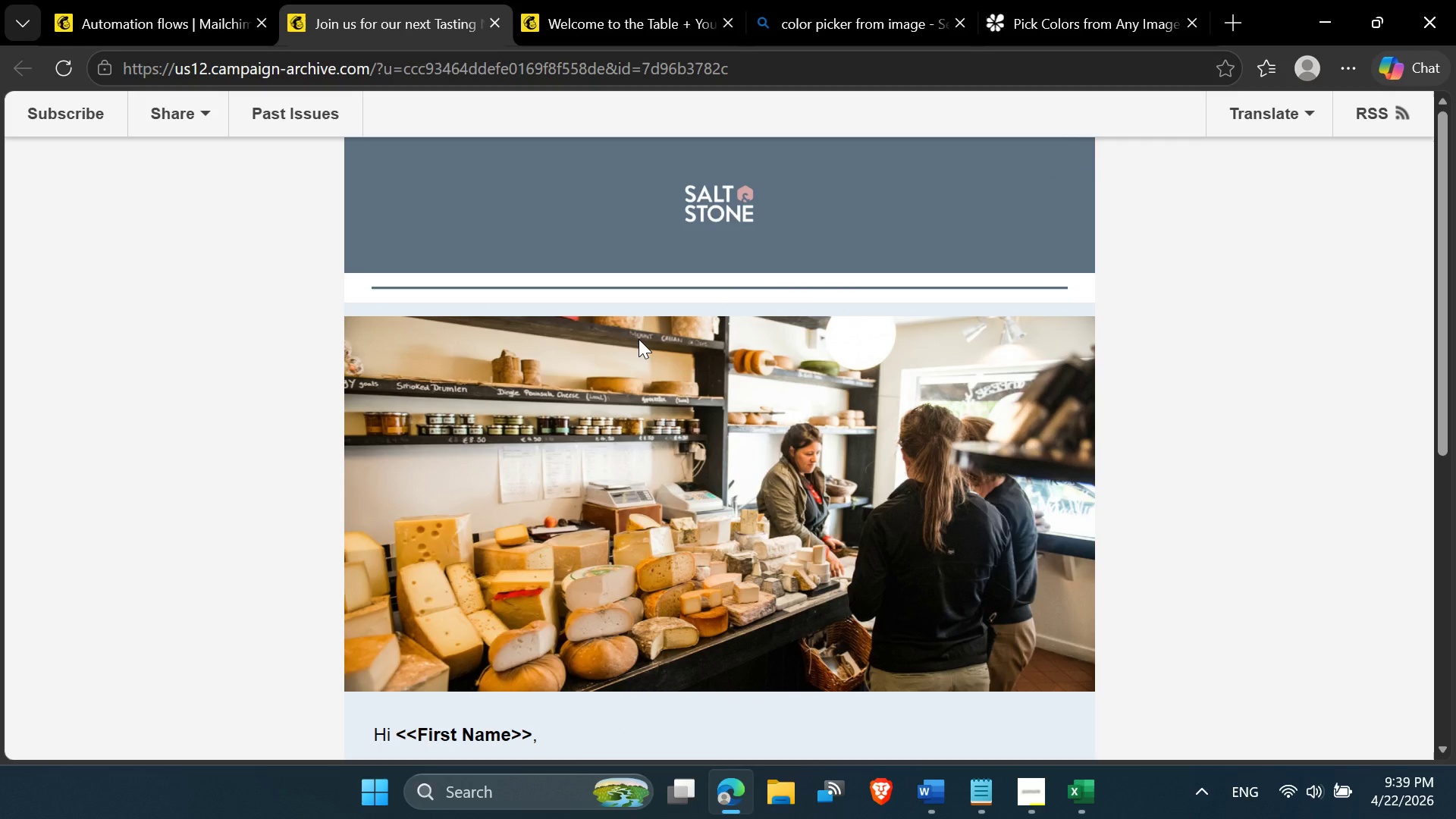 
key(Control+Shift+S)
 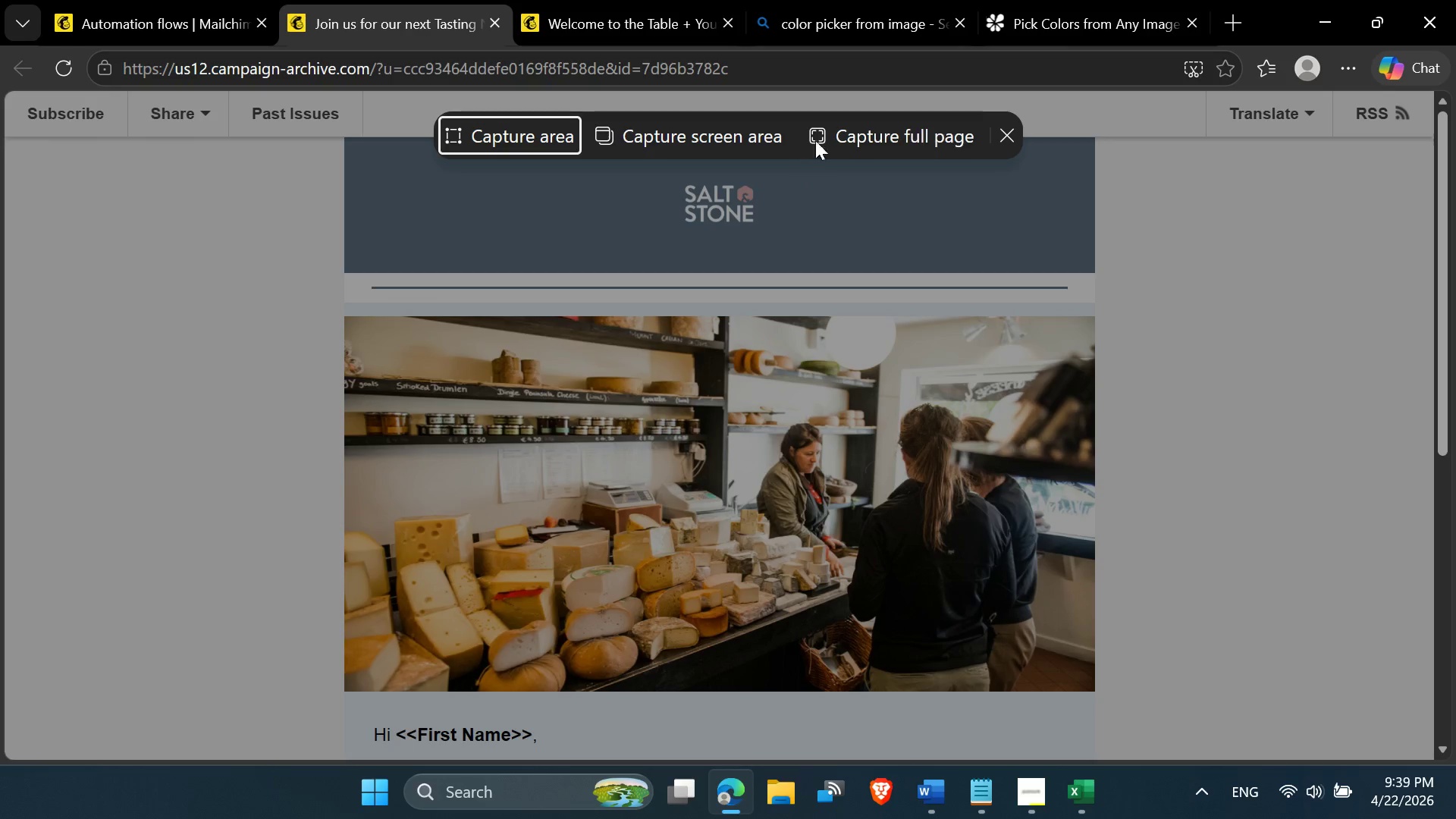 
left_click([868, 137])
 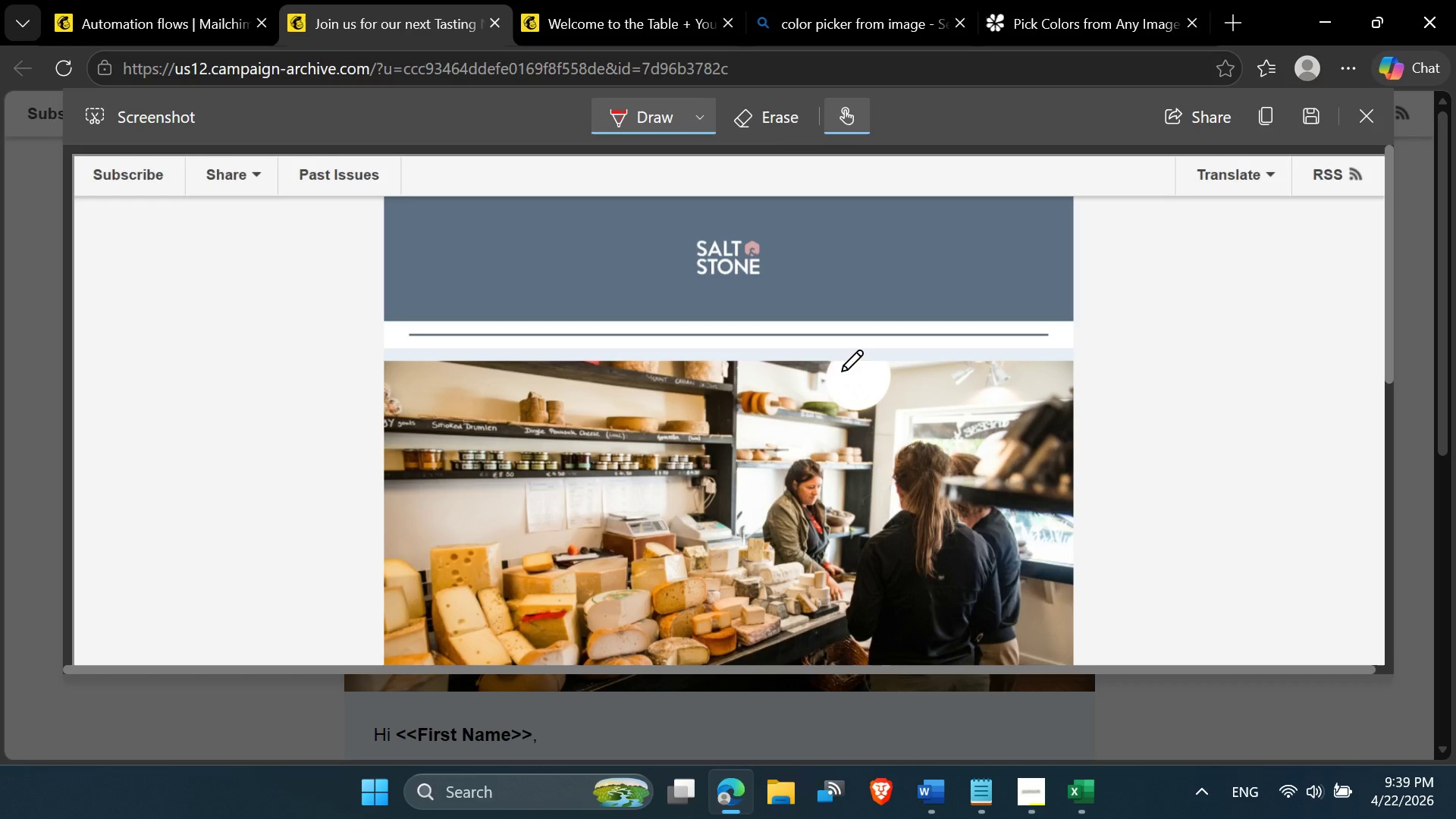 
scroll: coordinate [842, 373], scroll_direction: down, amount: 12.0
 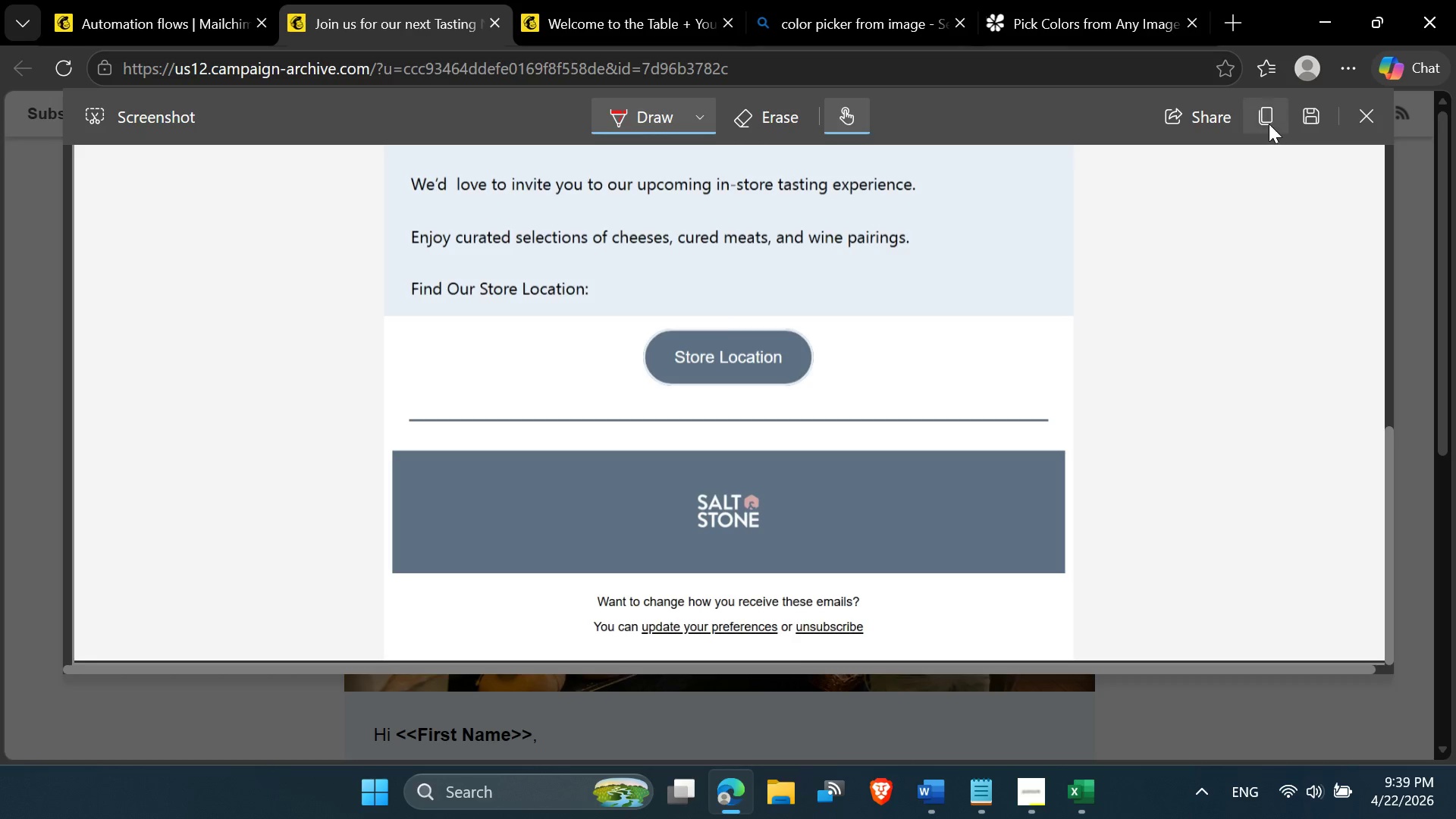 
left_click([1268, 122])
 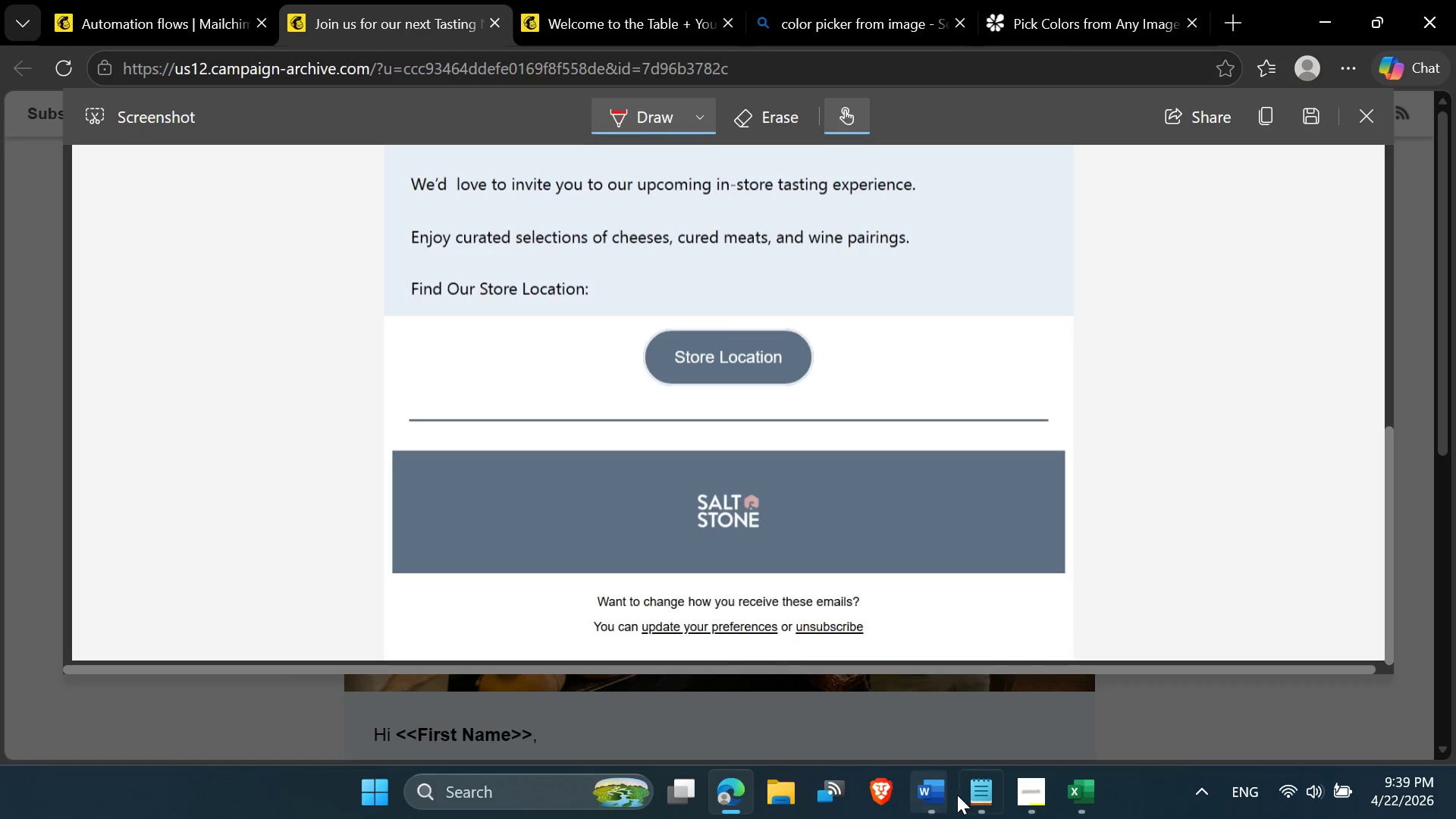 
wait(6.06)
 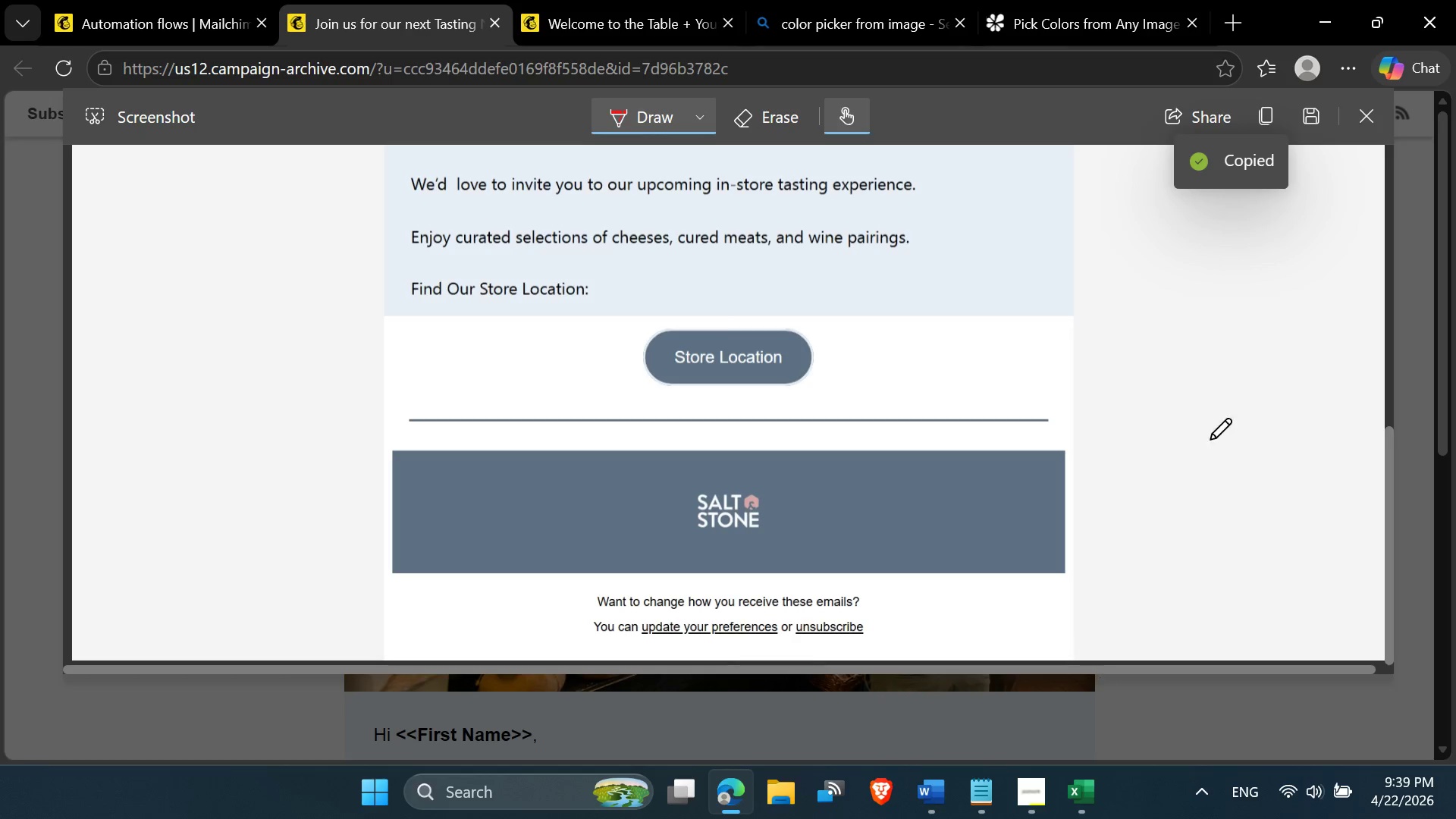 
left_click([986, 707])
 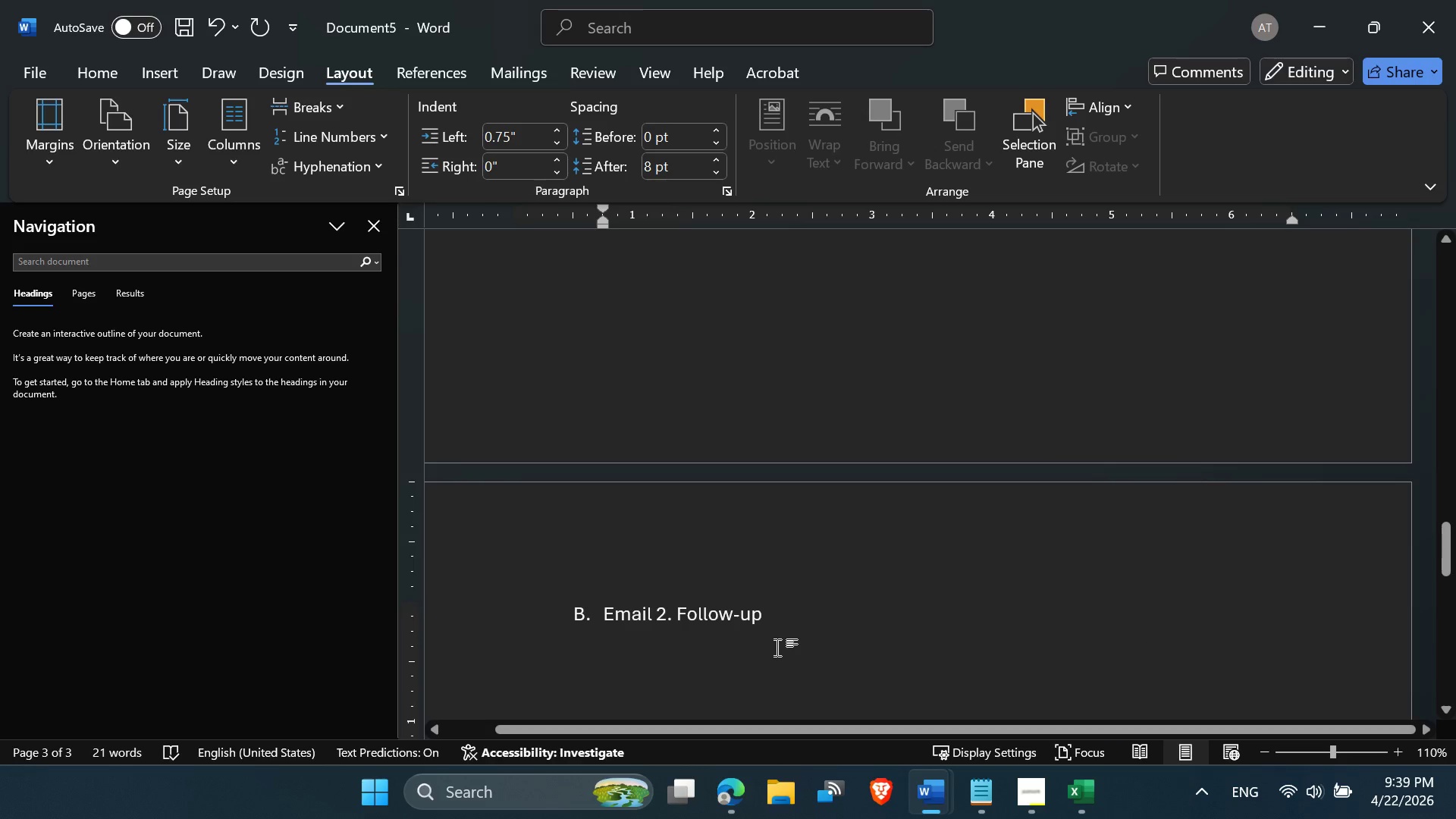 
key(Control+V)
 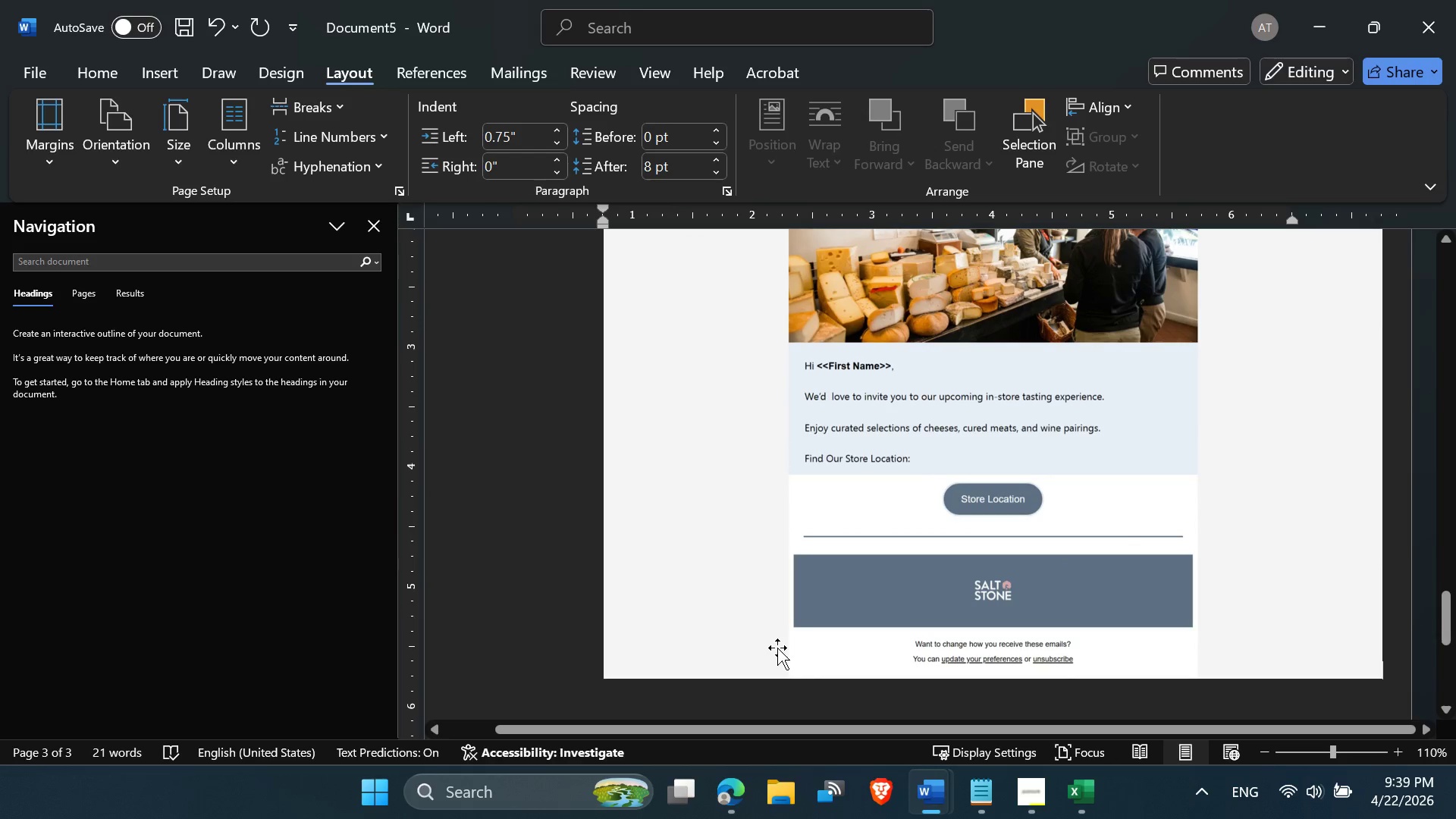 
scroll: coordinate [877, 494], scroll_direction: up, amount: 5.0
 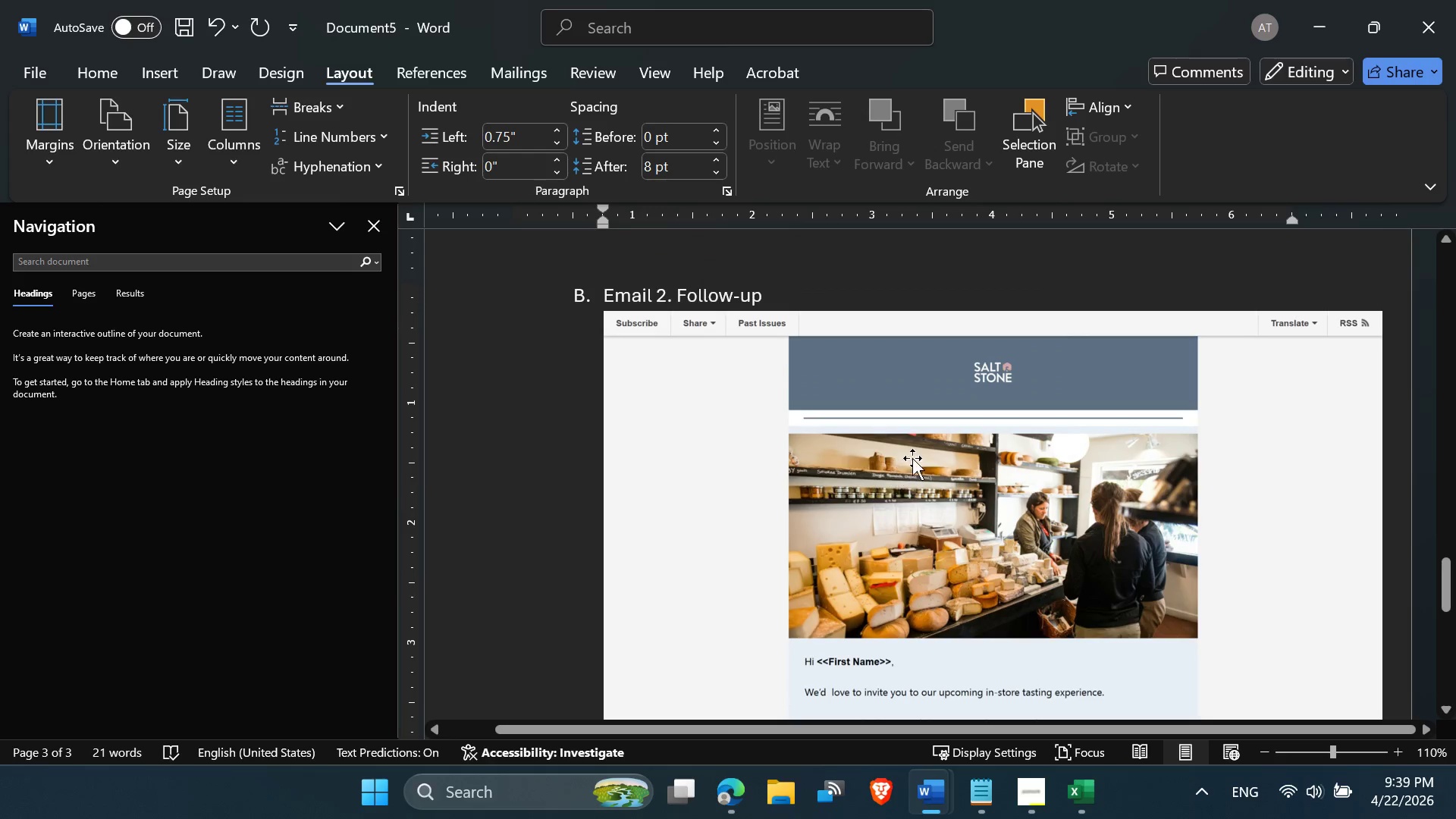 
scroll: coordinate [898, 518], scroll_direction: down, amount: 11.0
 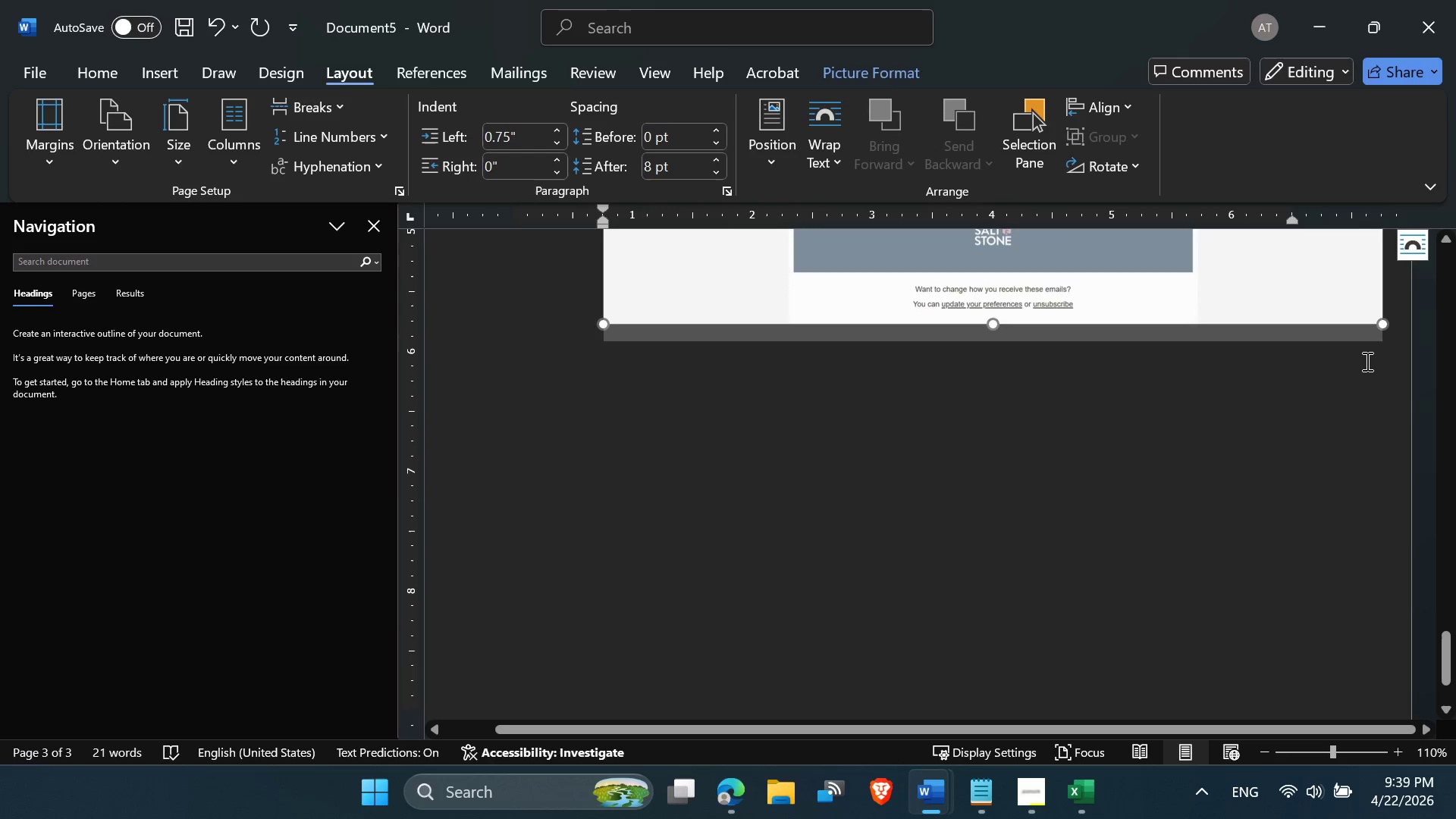 
left_click([1400, 328])
 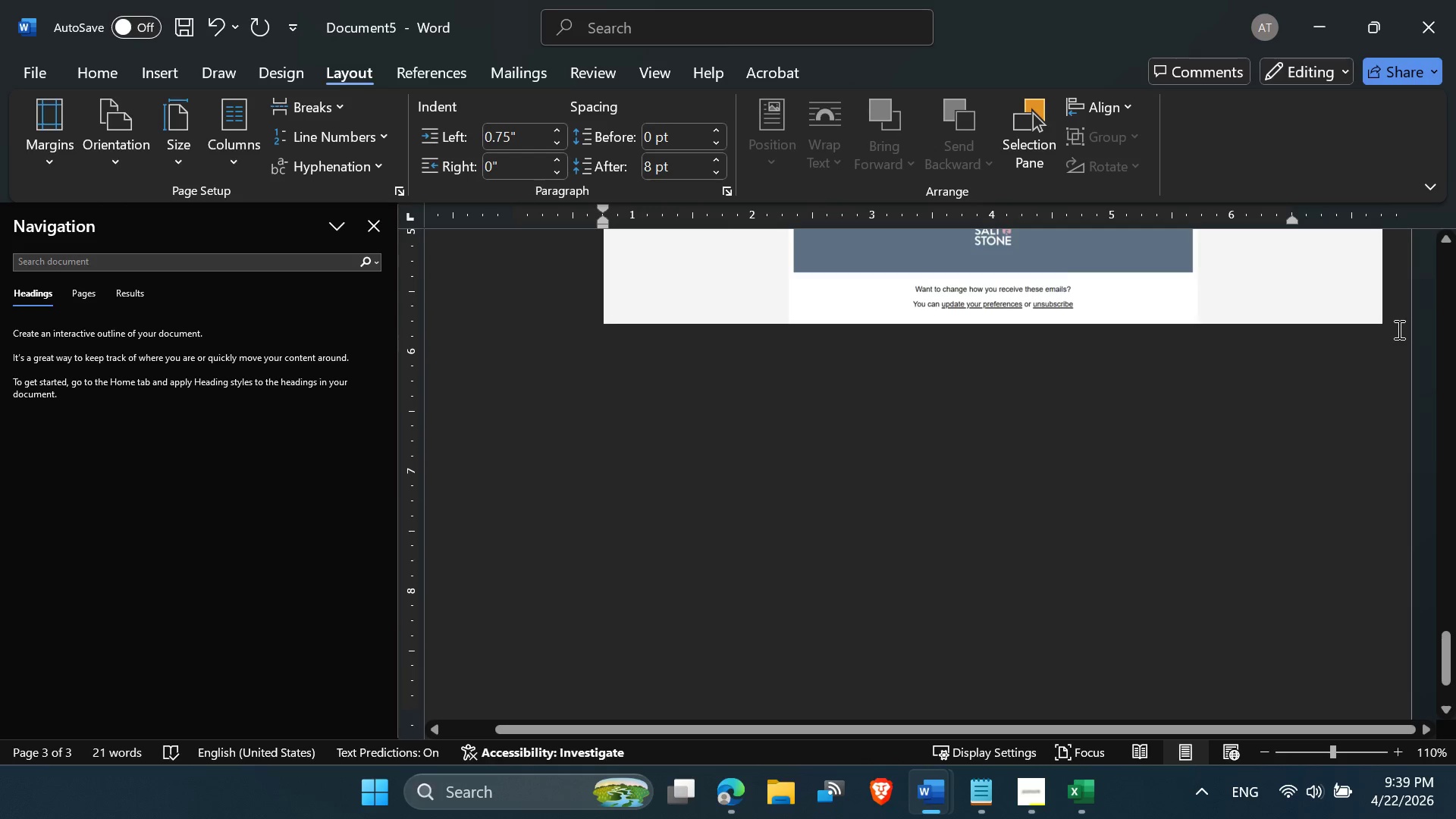 
key(Enter)
 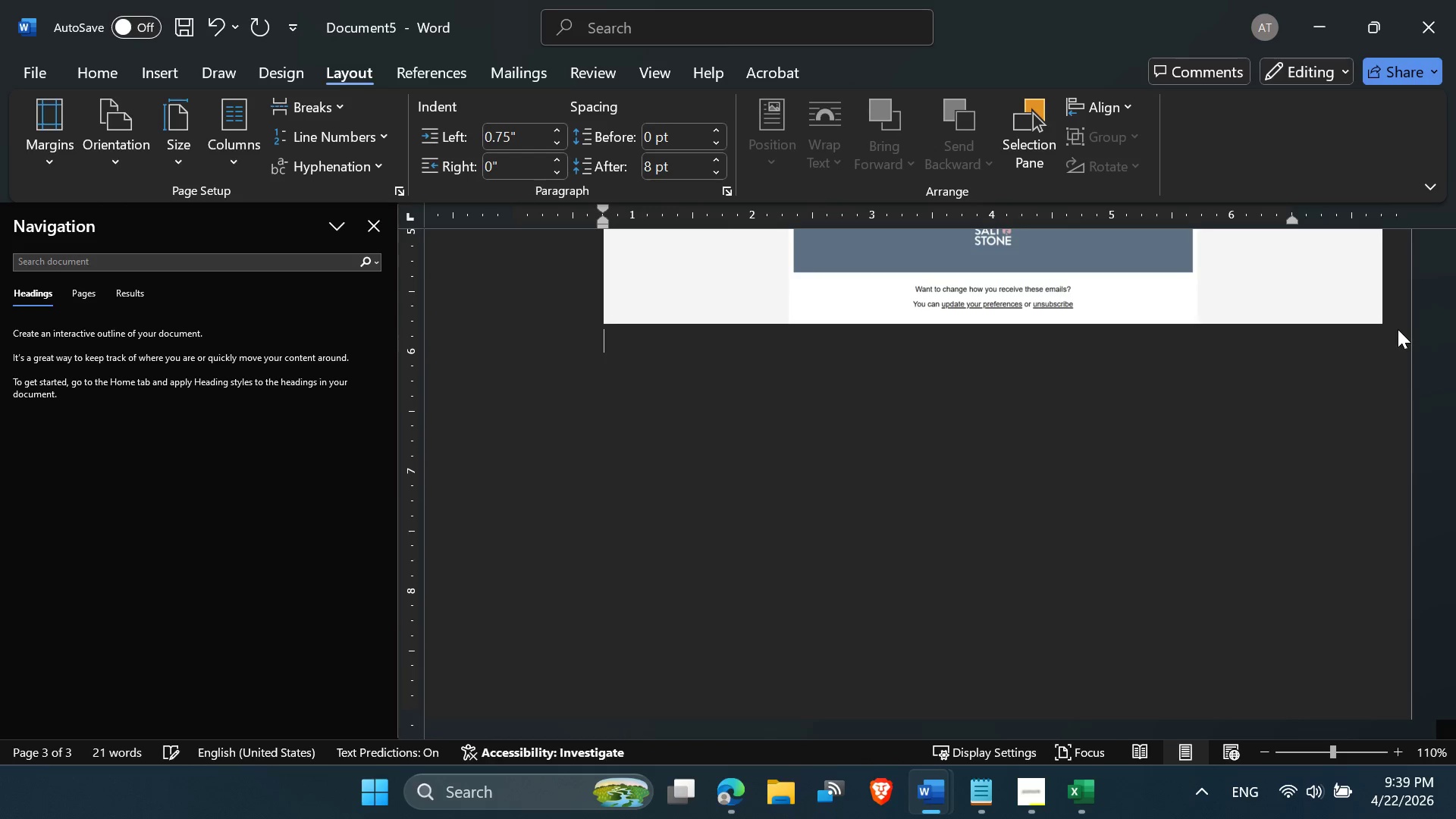 
key(Enter)
 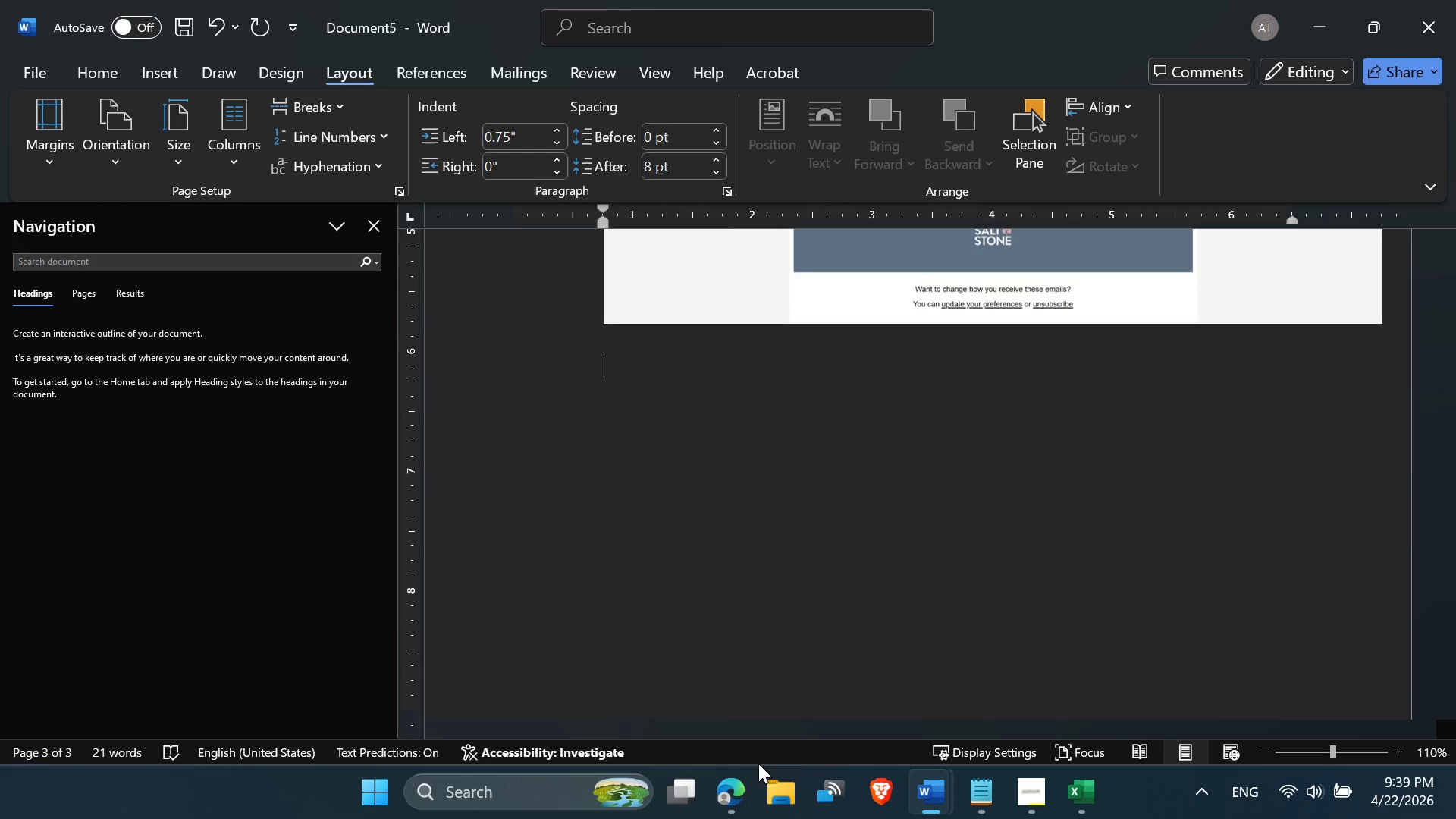 
left_click([1021, 802])